 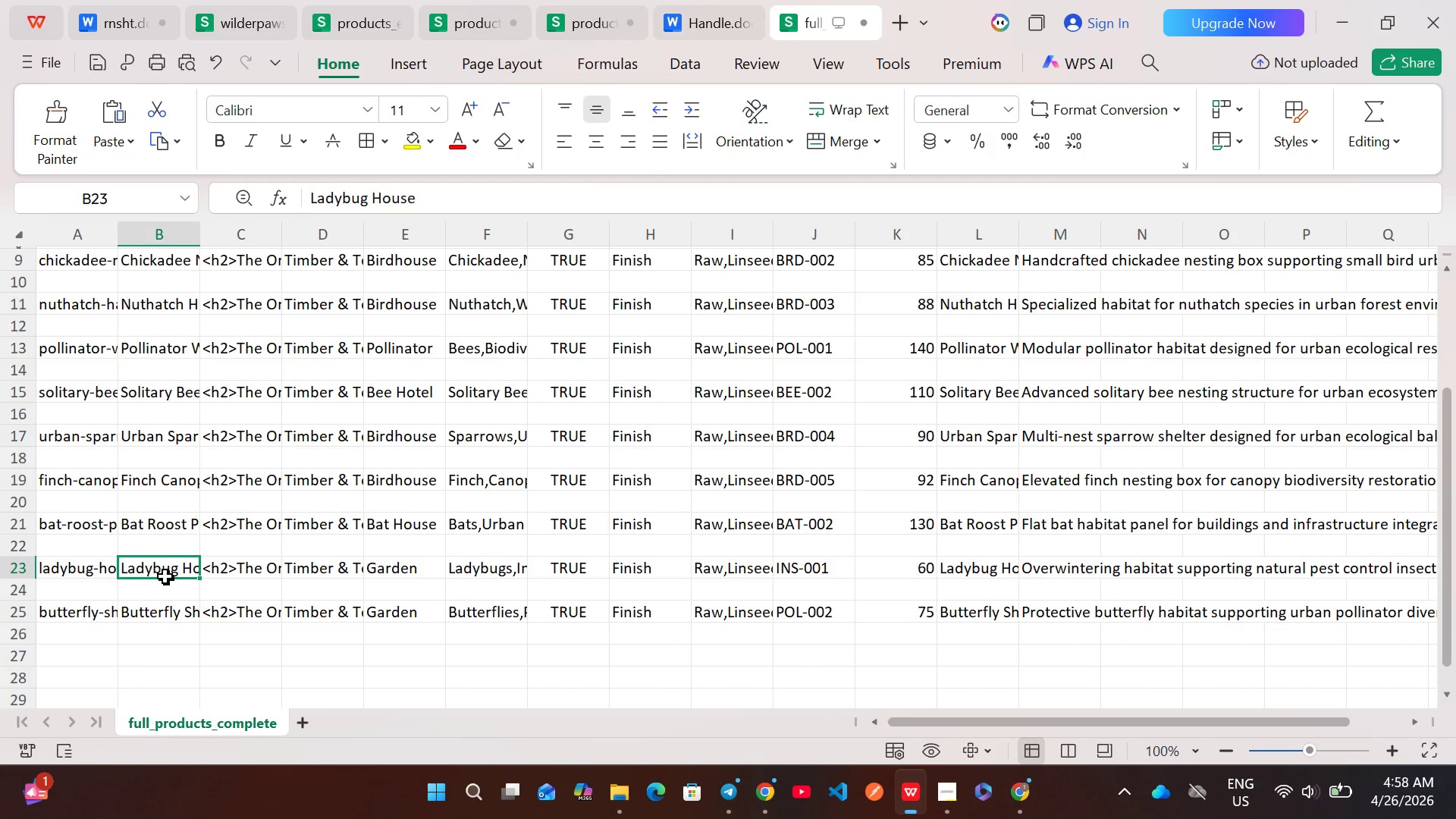 
double_click([250, 613])
 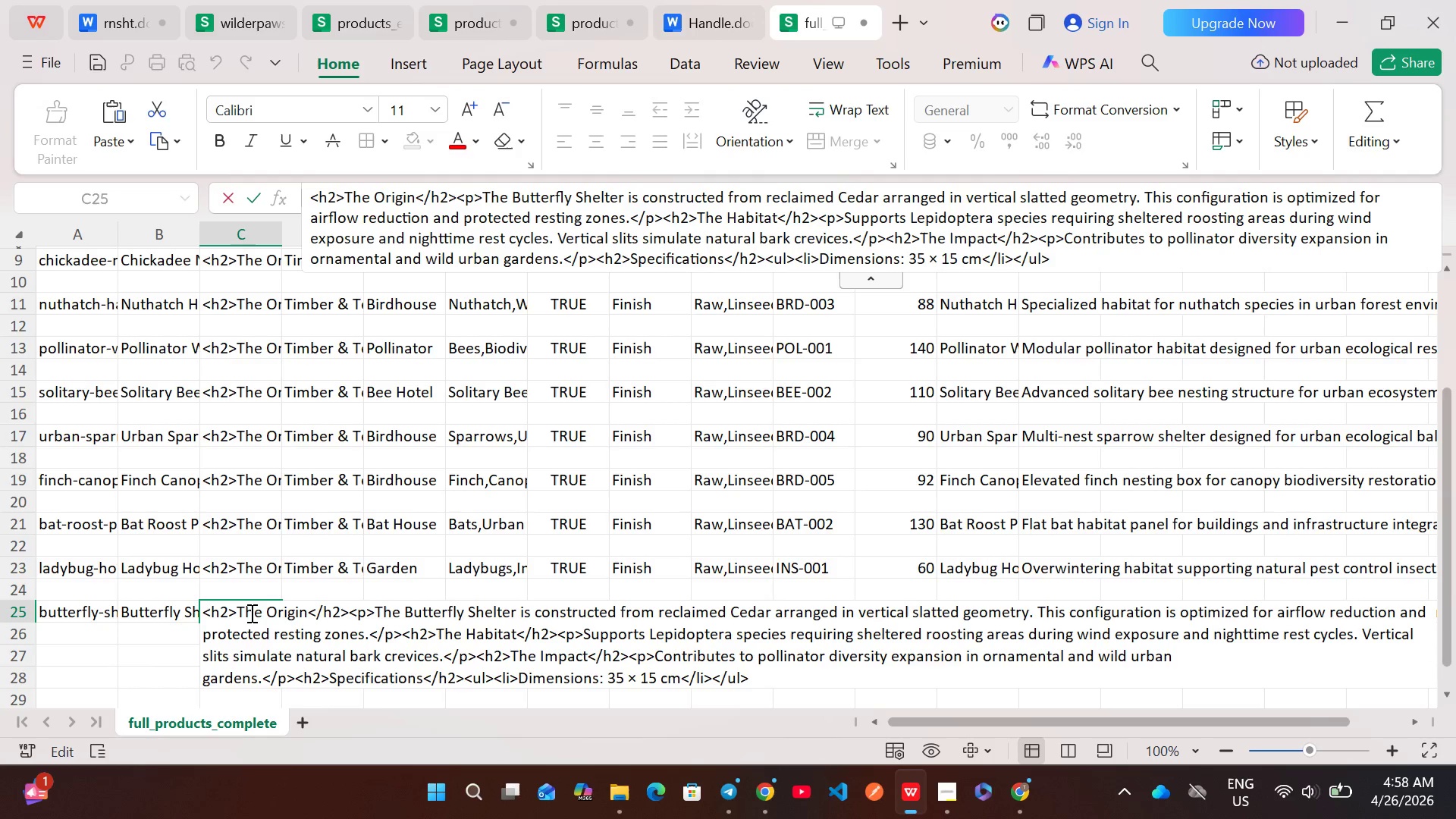 
key(Control+A)
 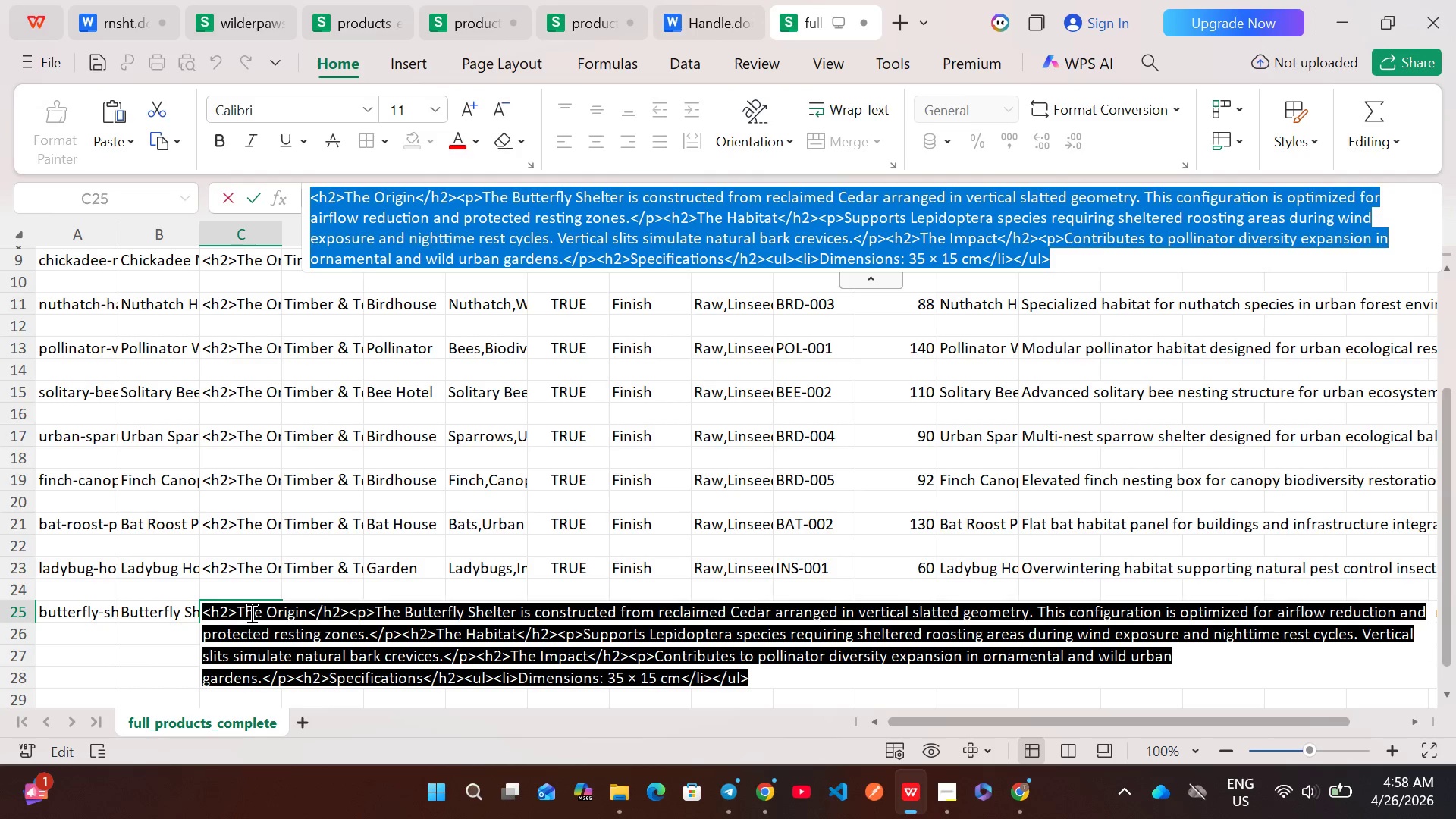 
key(Control+C)
 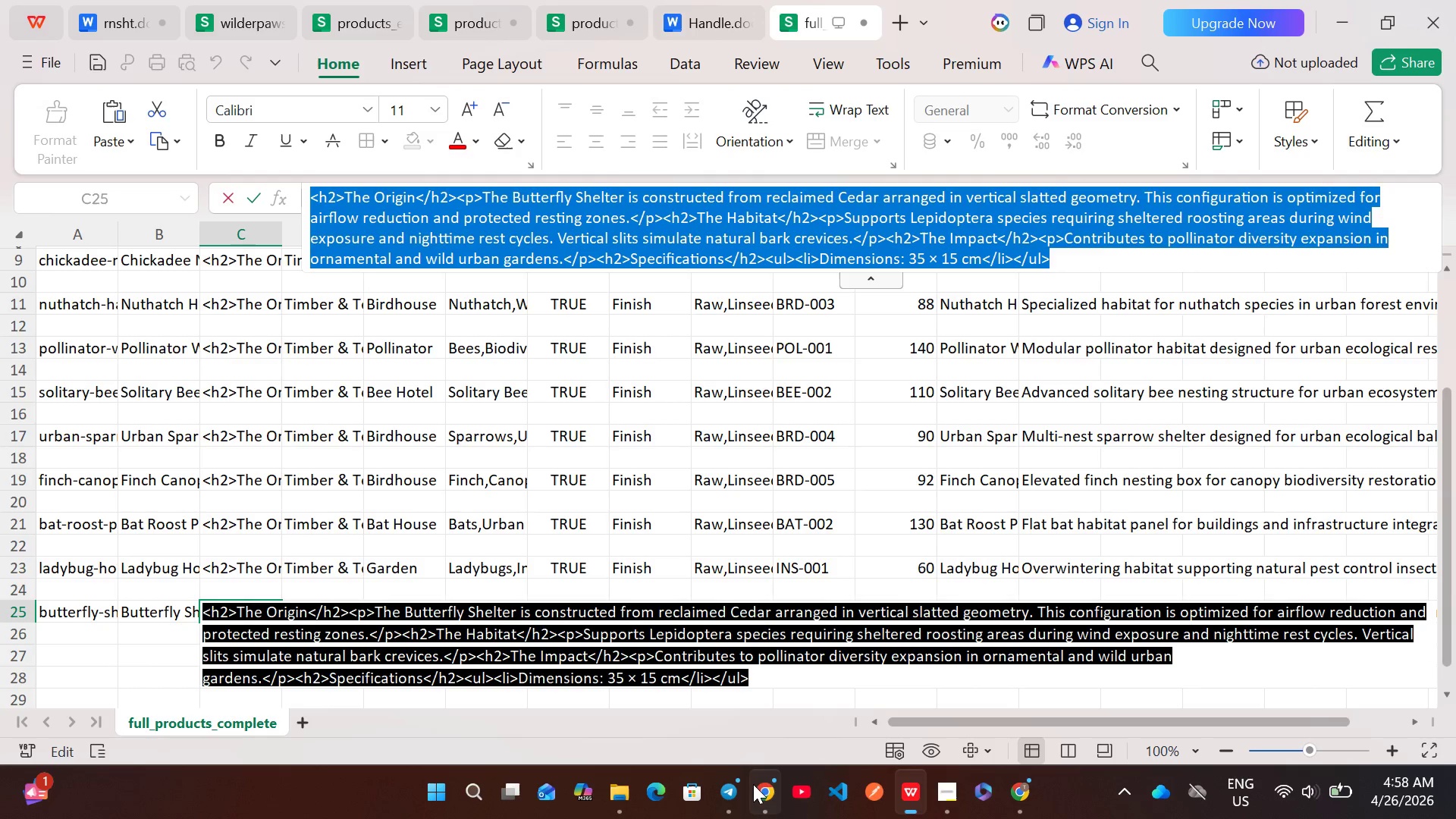 
left_click([753, 789])
 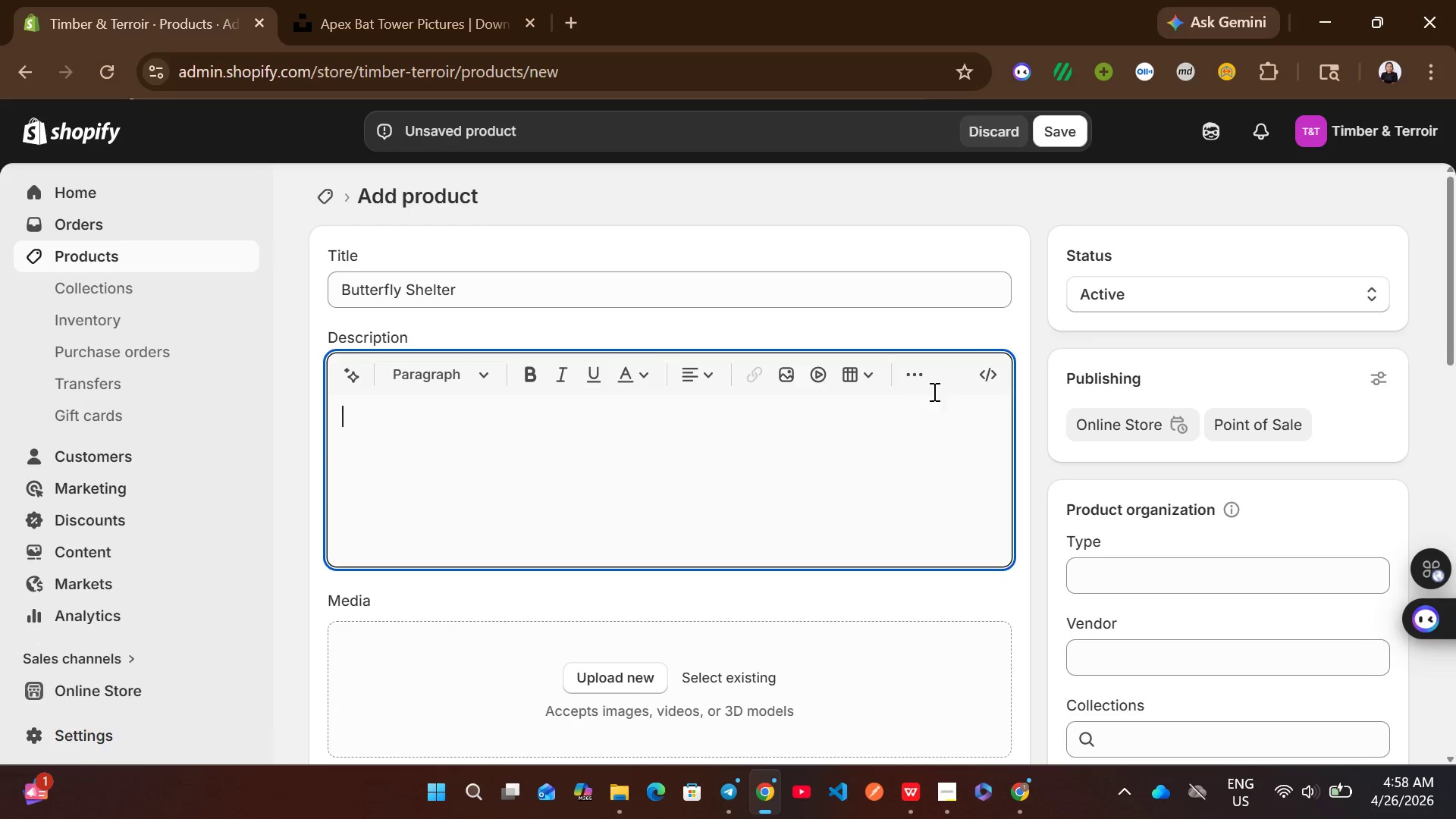 
left_click([986, 373])
 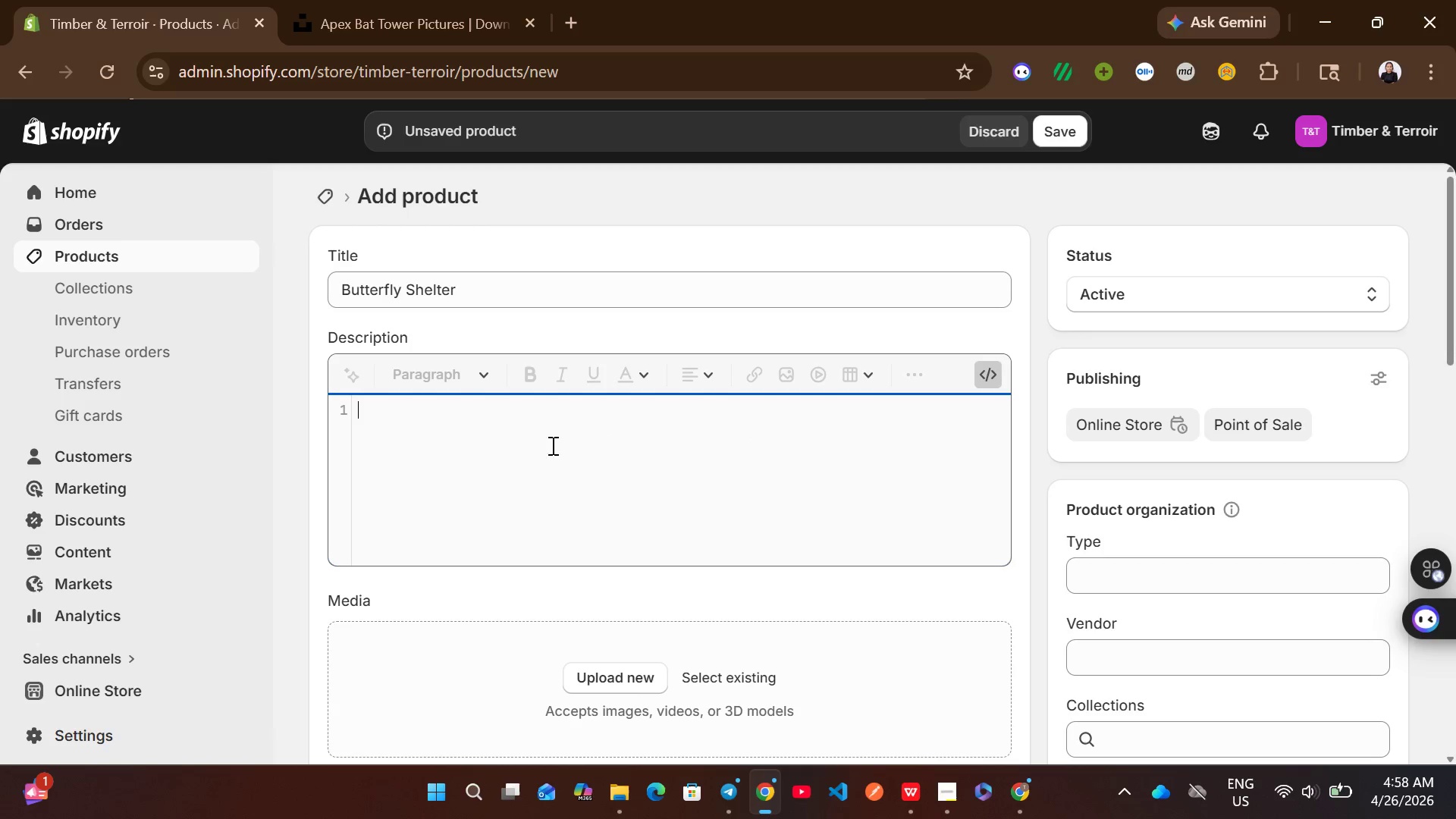 
left_click([506, 452])
 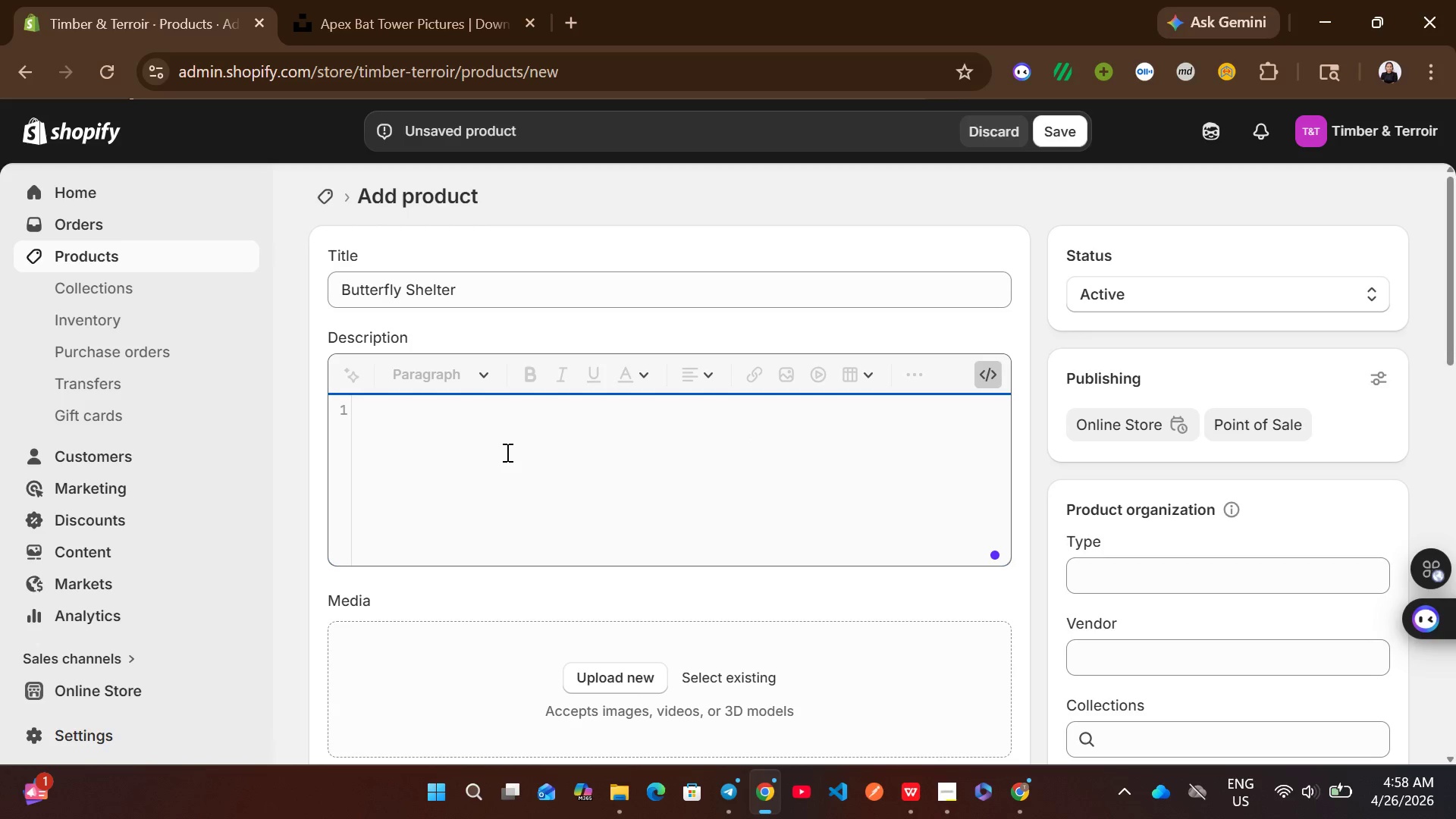 
key(Control+V)
 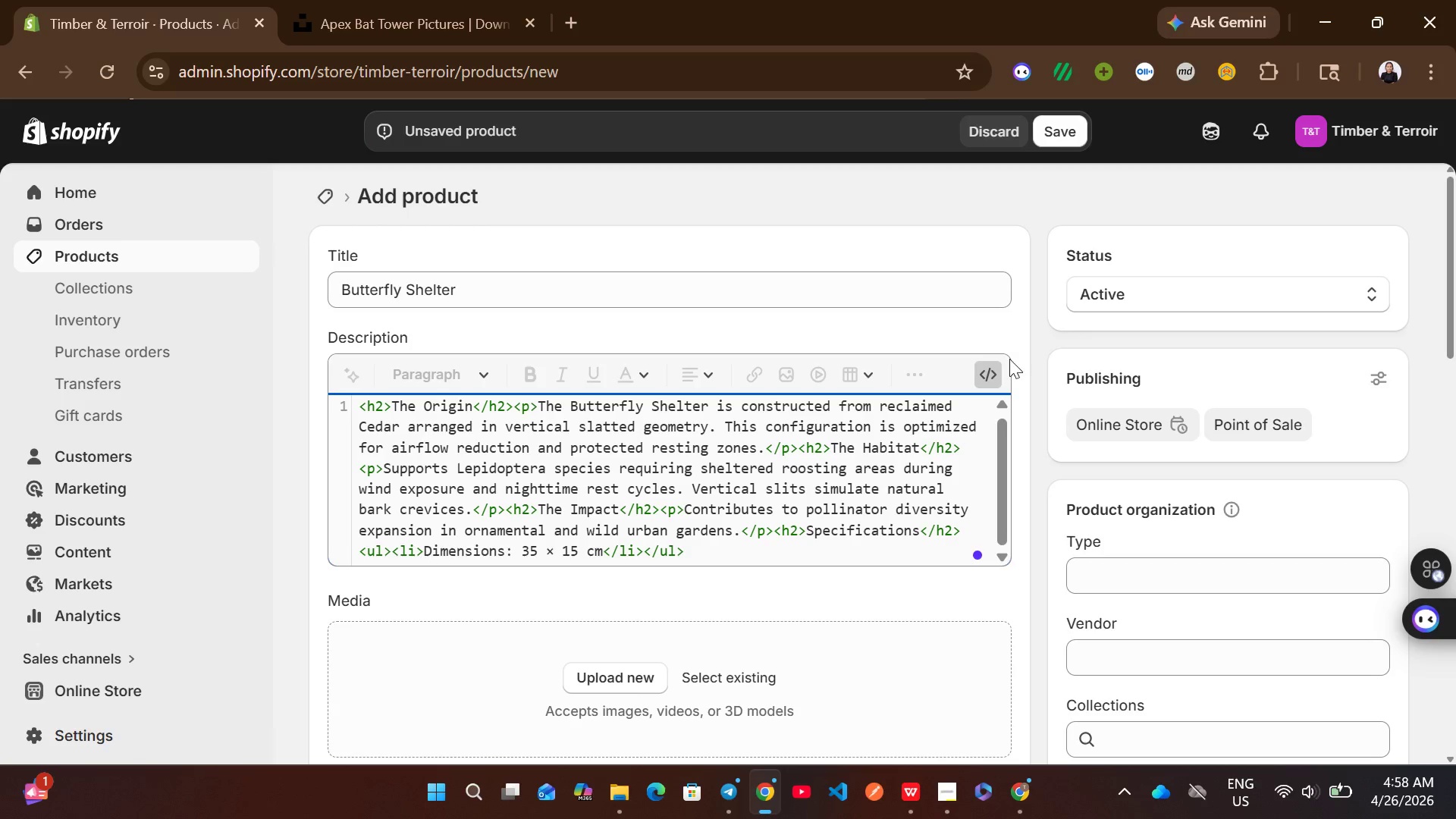 
left_click([992, 380])
 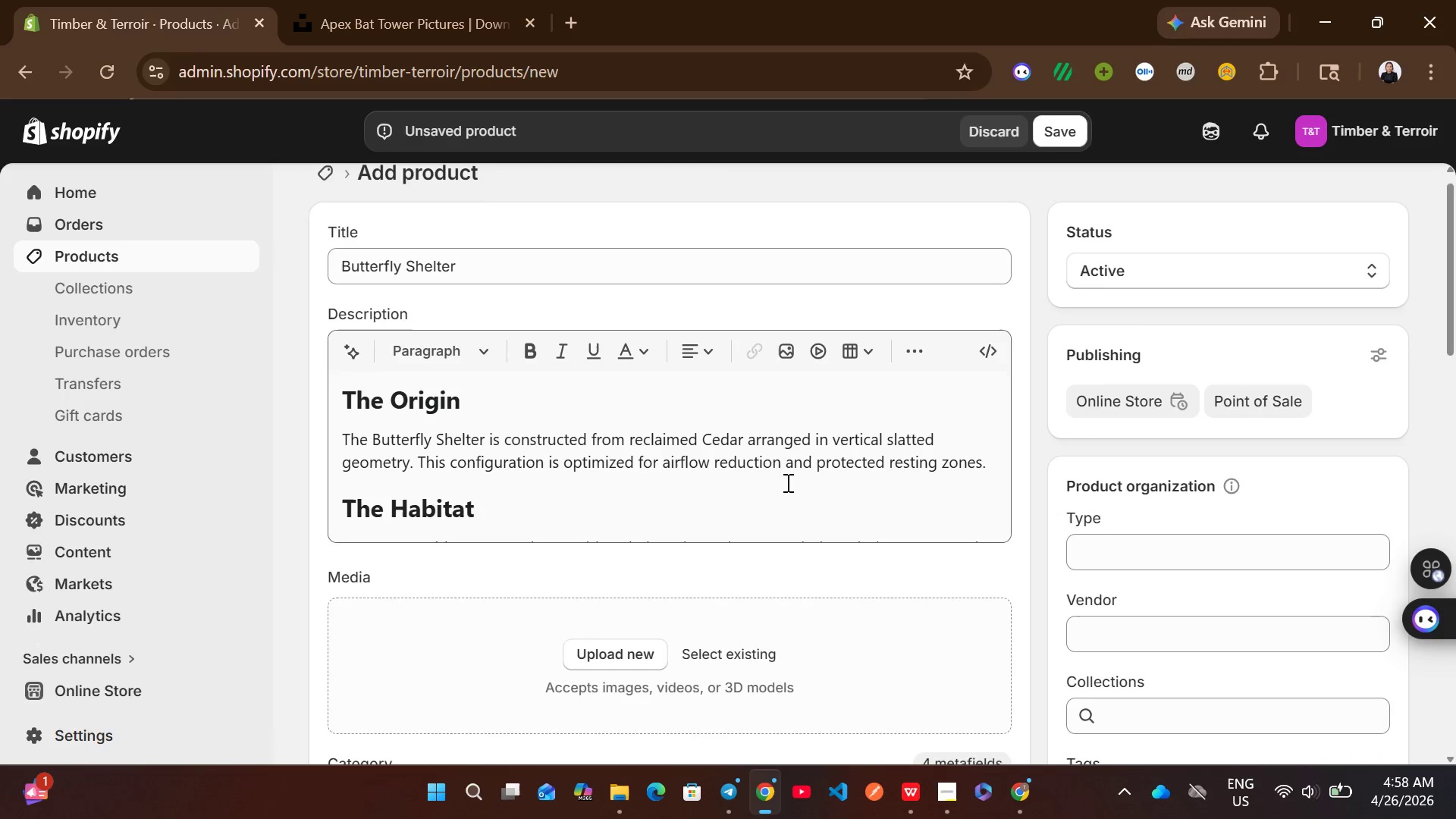 
double_click([786, 482])
 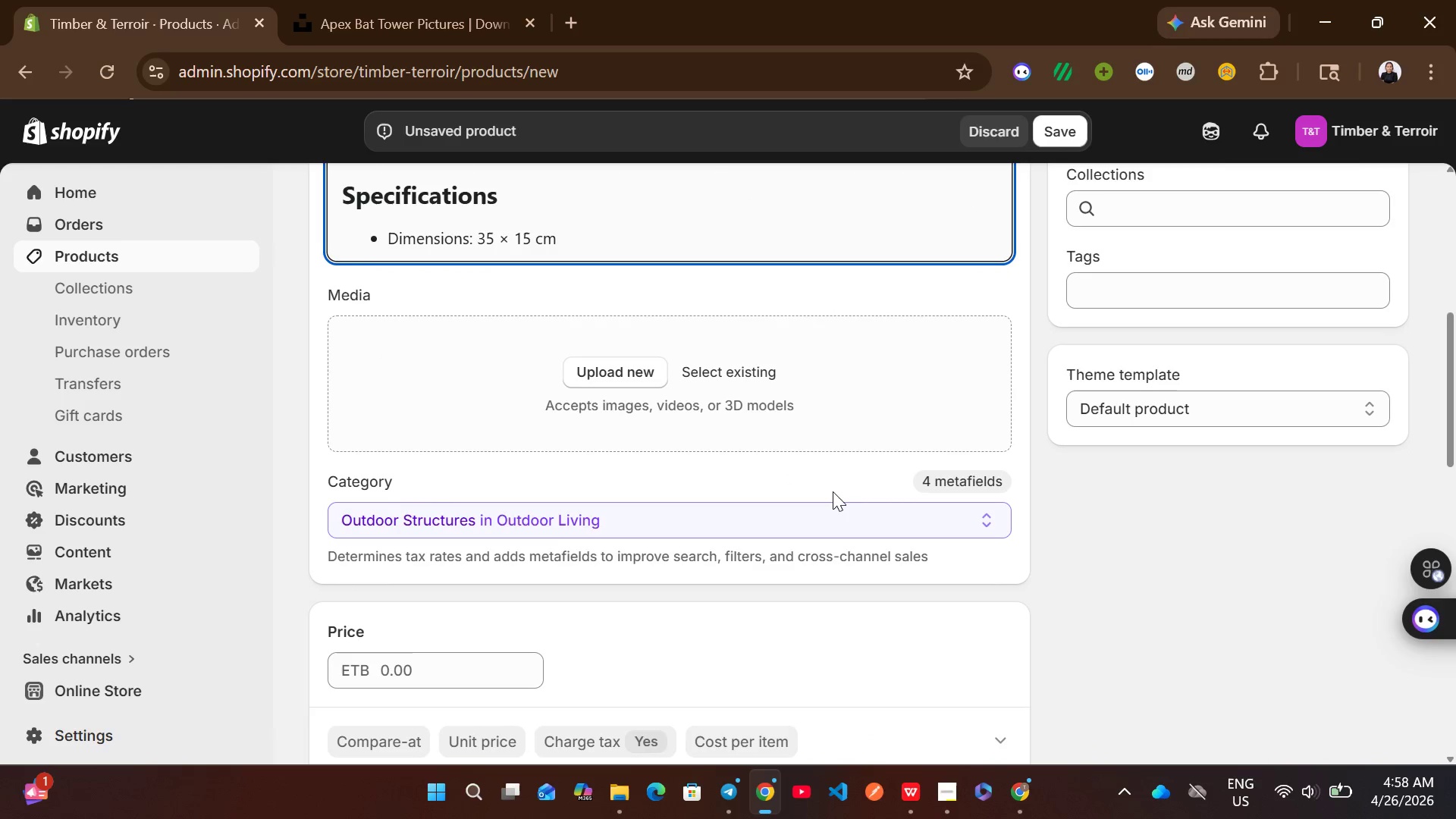 
left_click([1042, 588])
 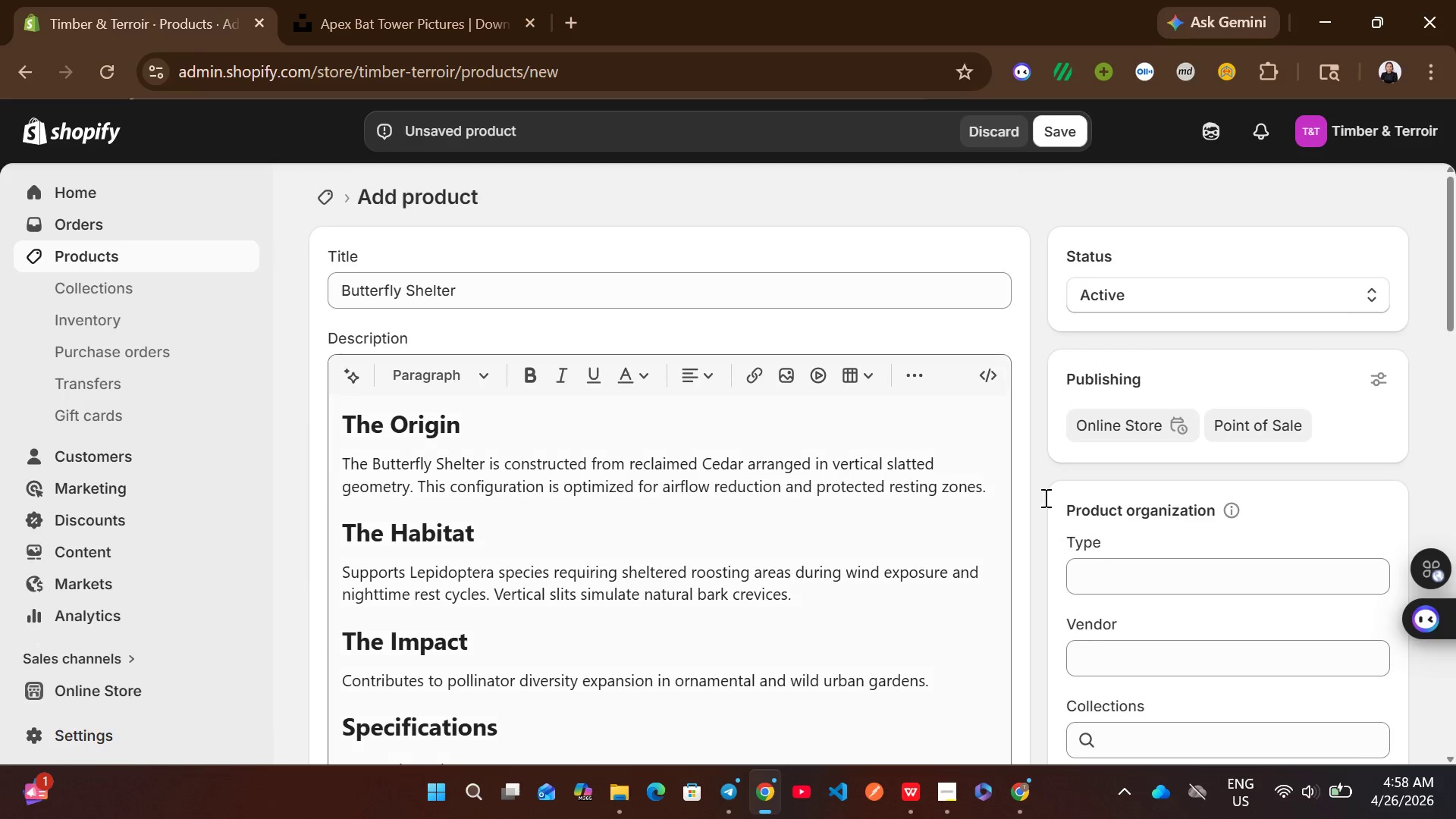 
left_click([1134, 563])
 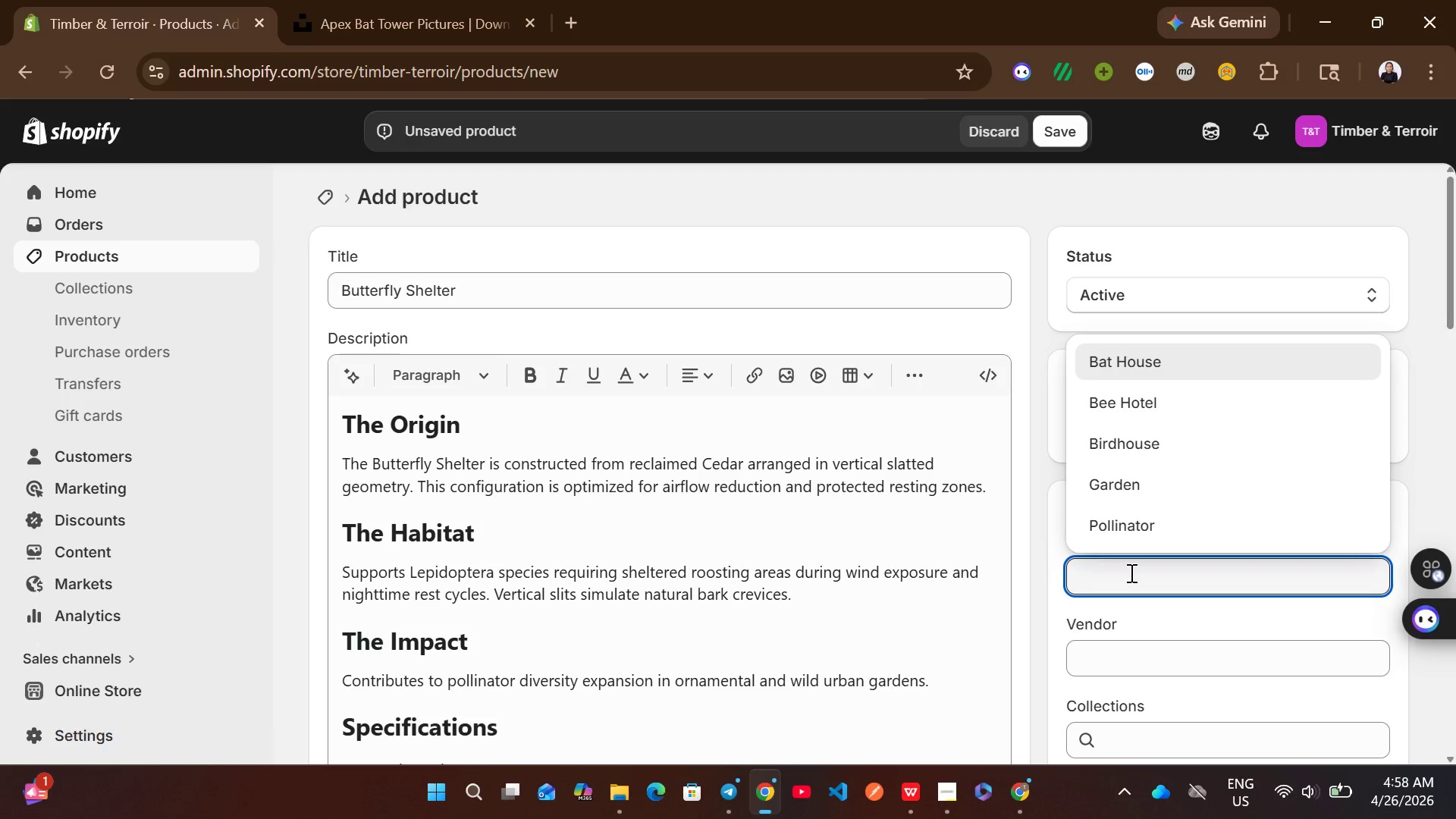 
wait(5.69)
 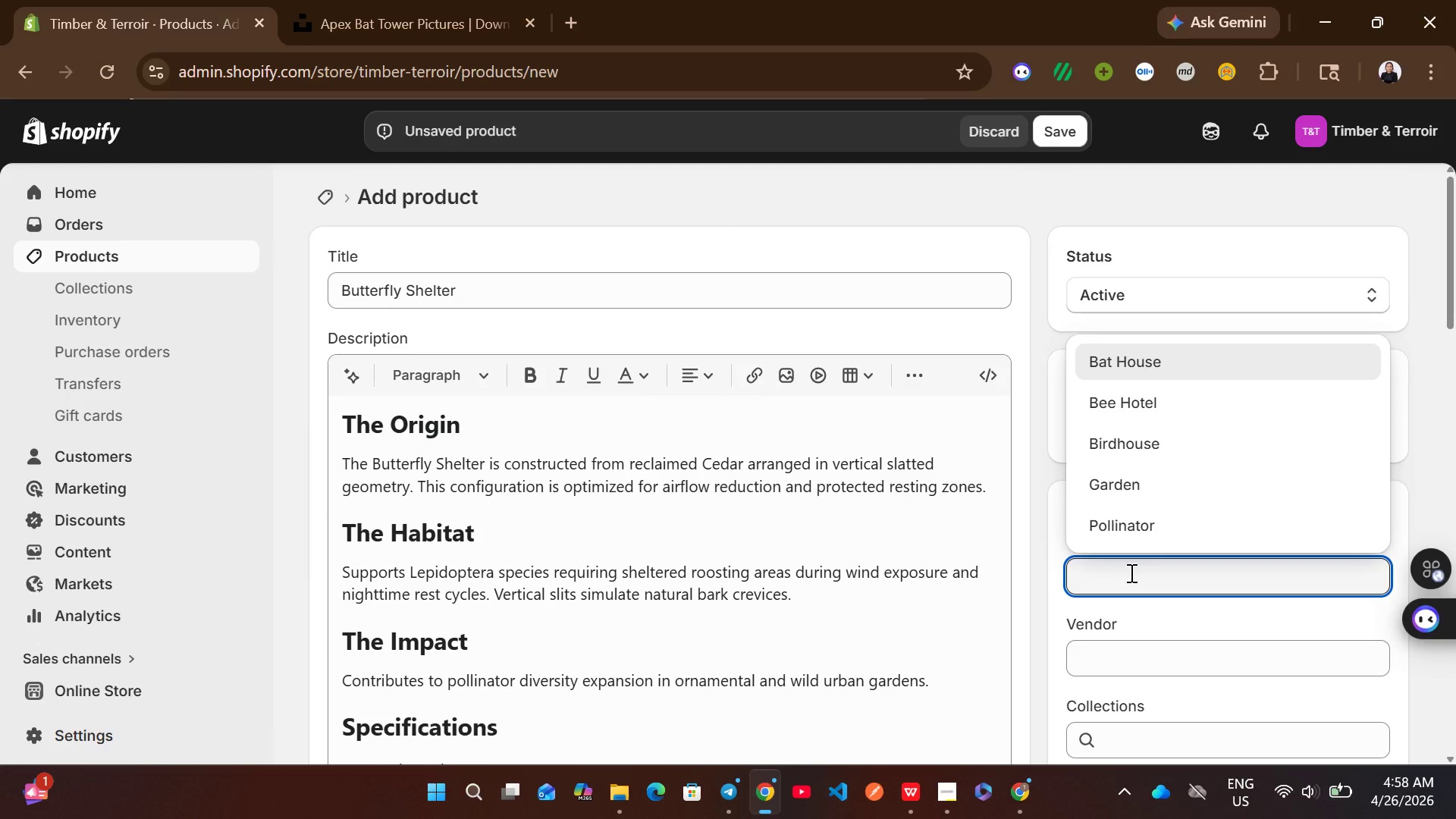 
left_click([1141, 498])
 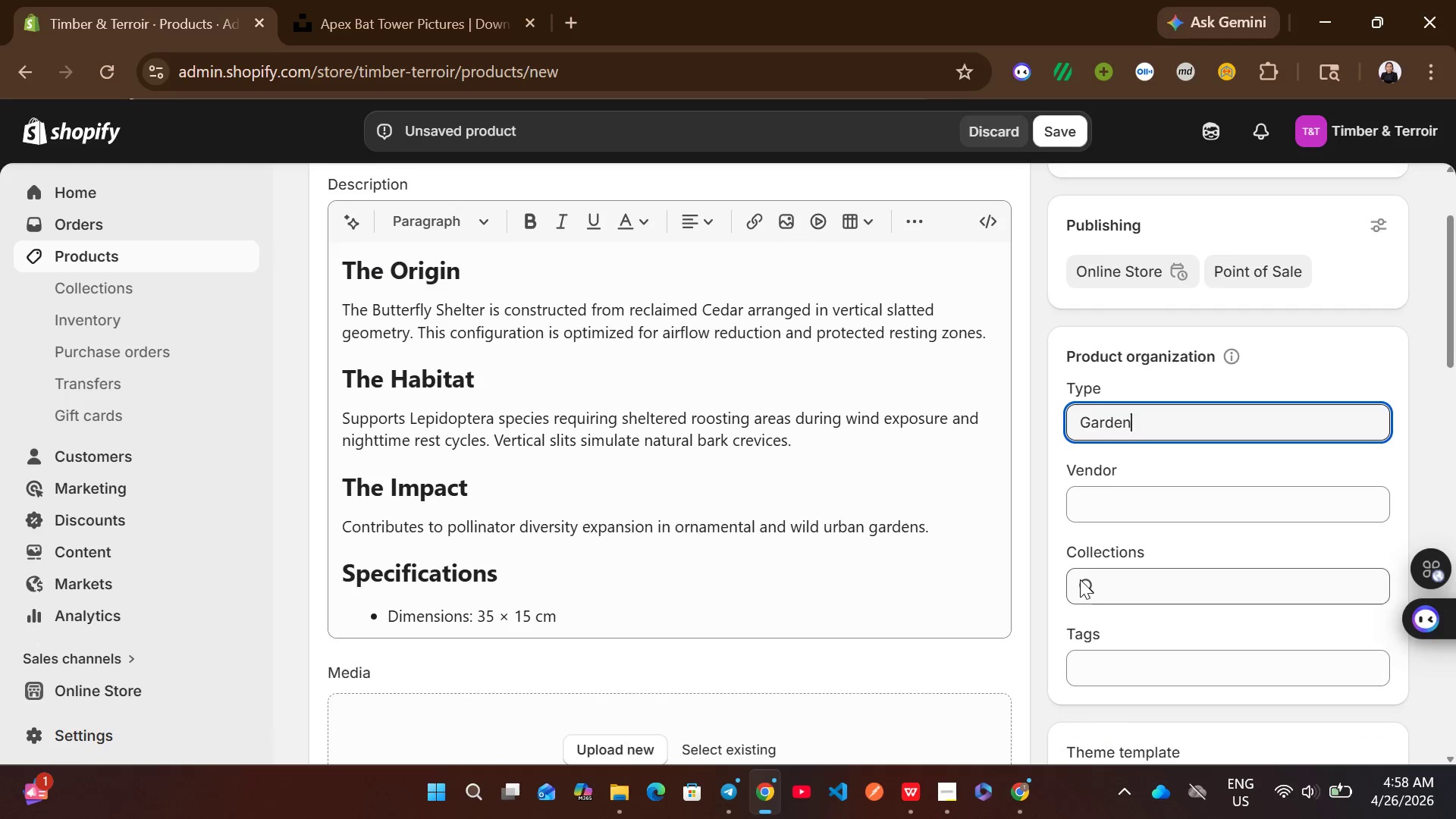 
left_click([1084, 477])
 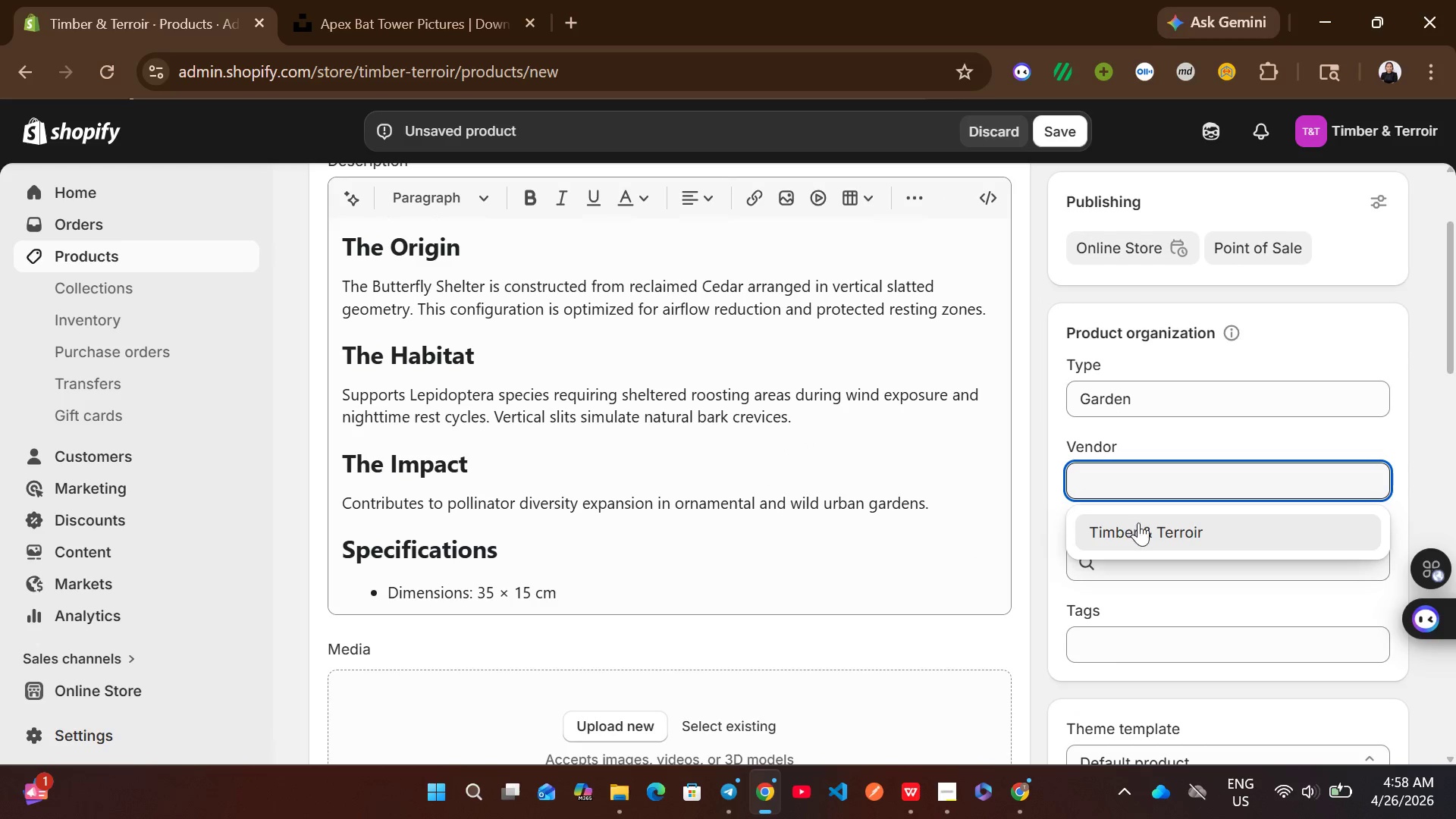 
left_click([1144, 526])
 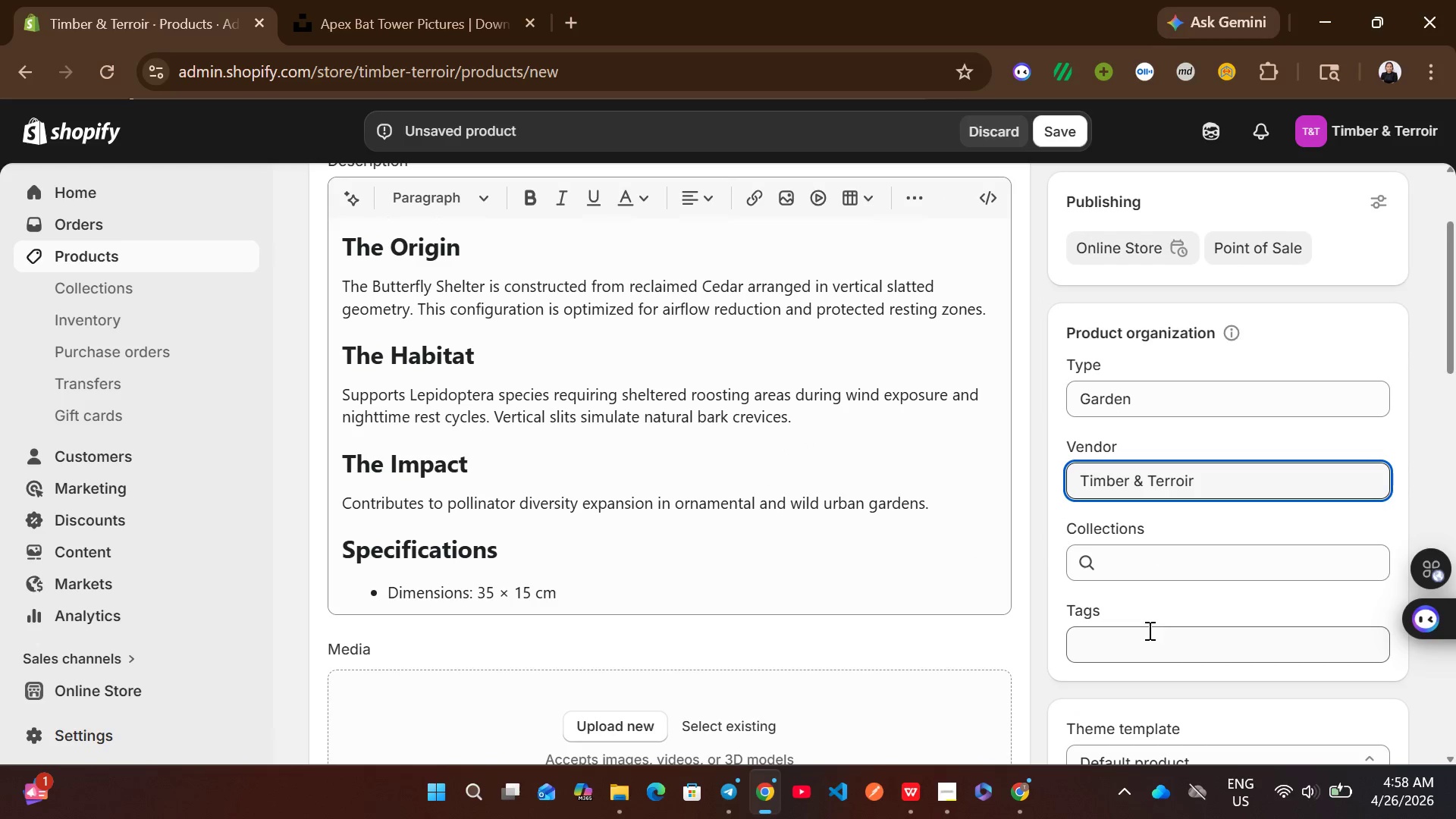 
left_click([1143, 655])
 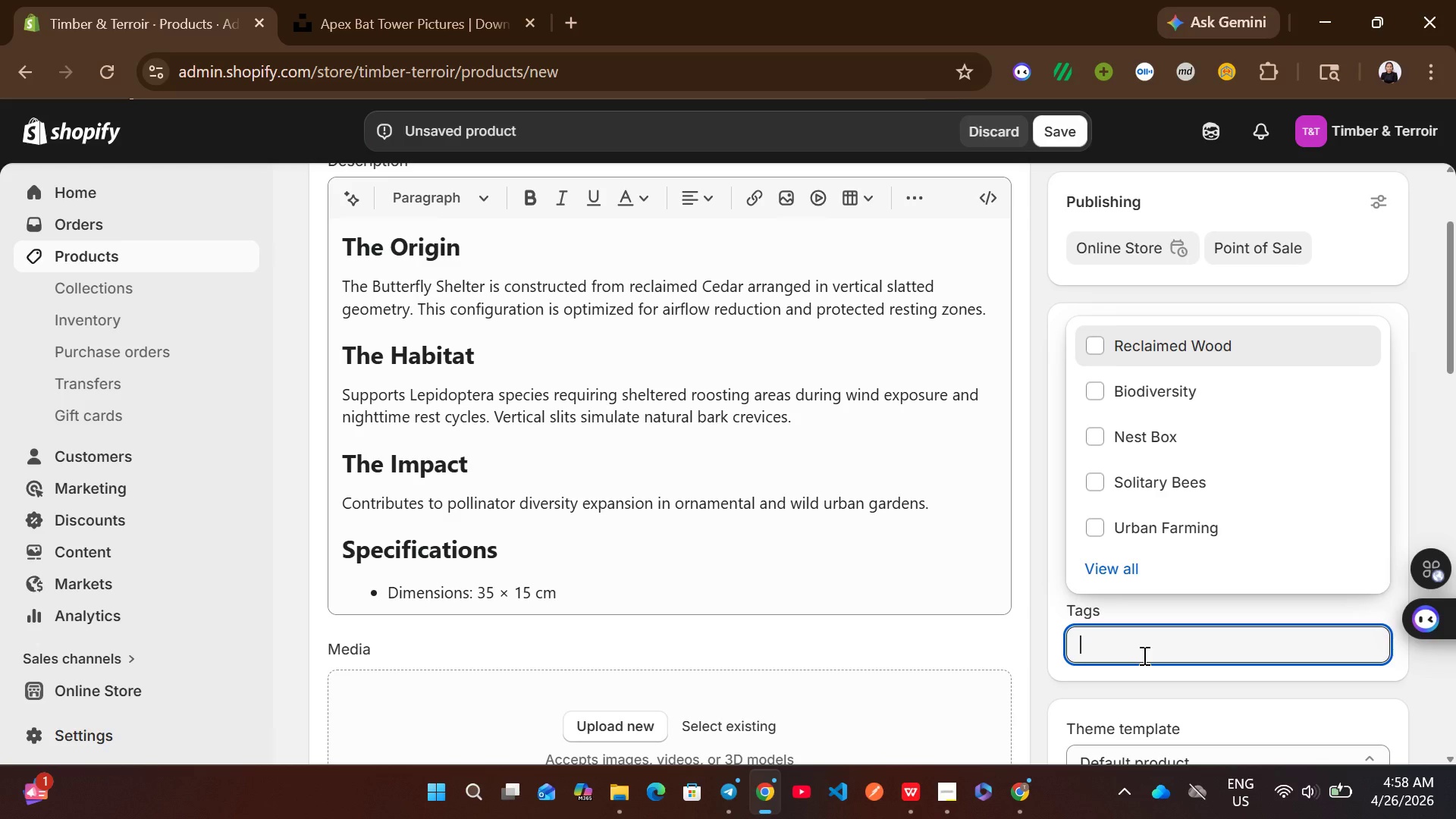 
wait(7.5)
 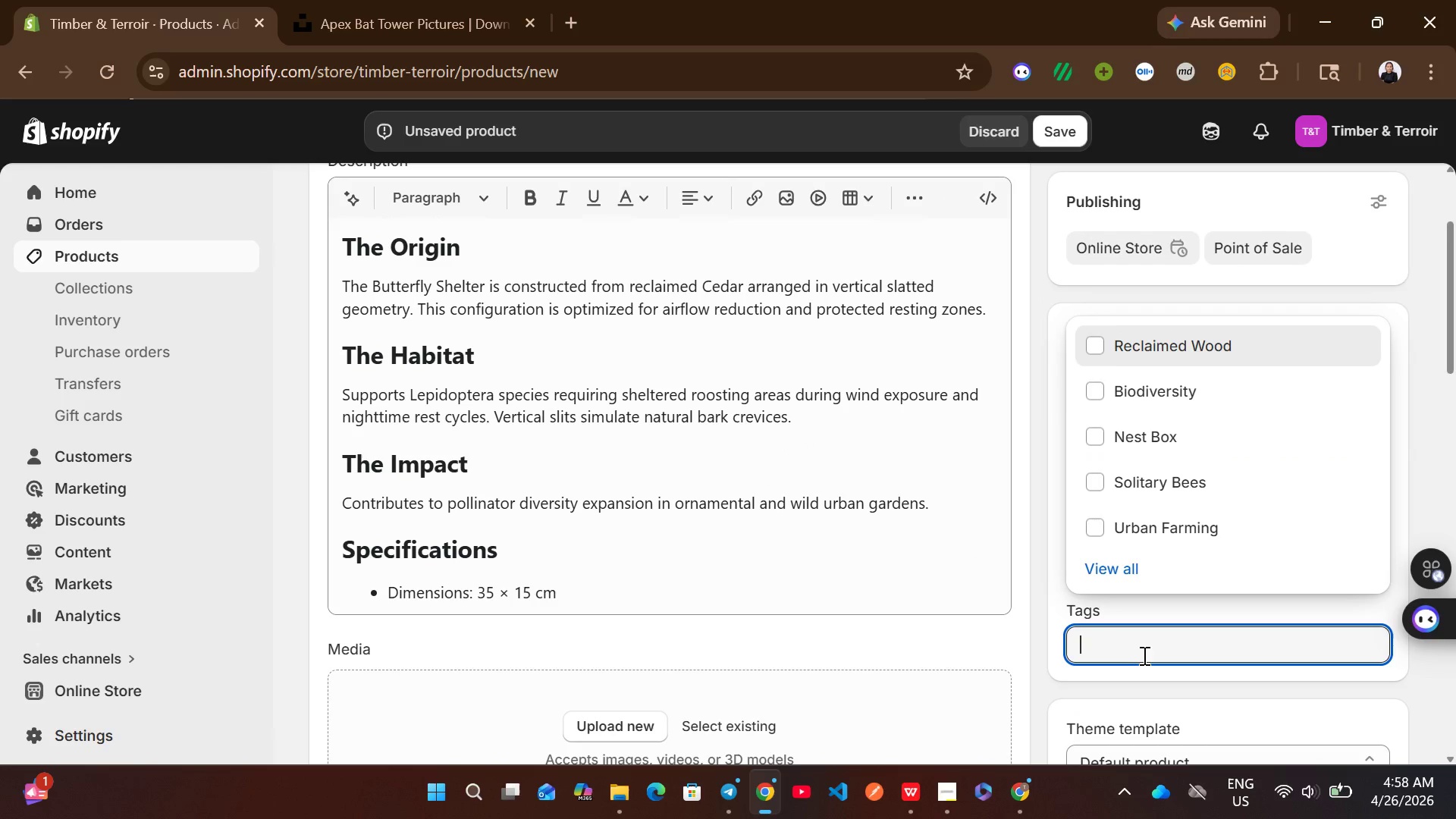 
type(Butterflies)
 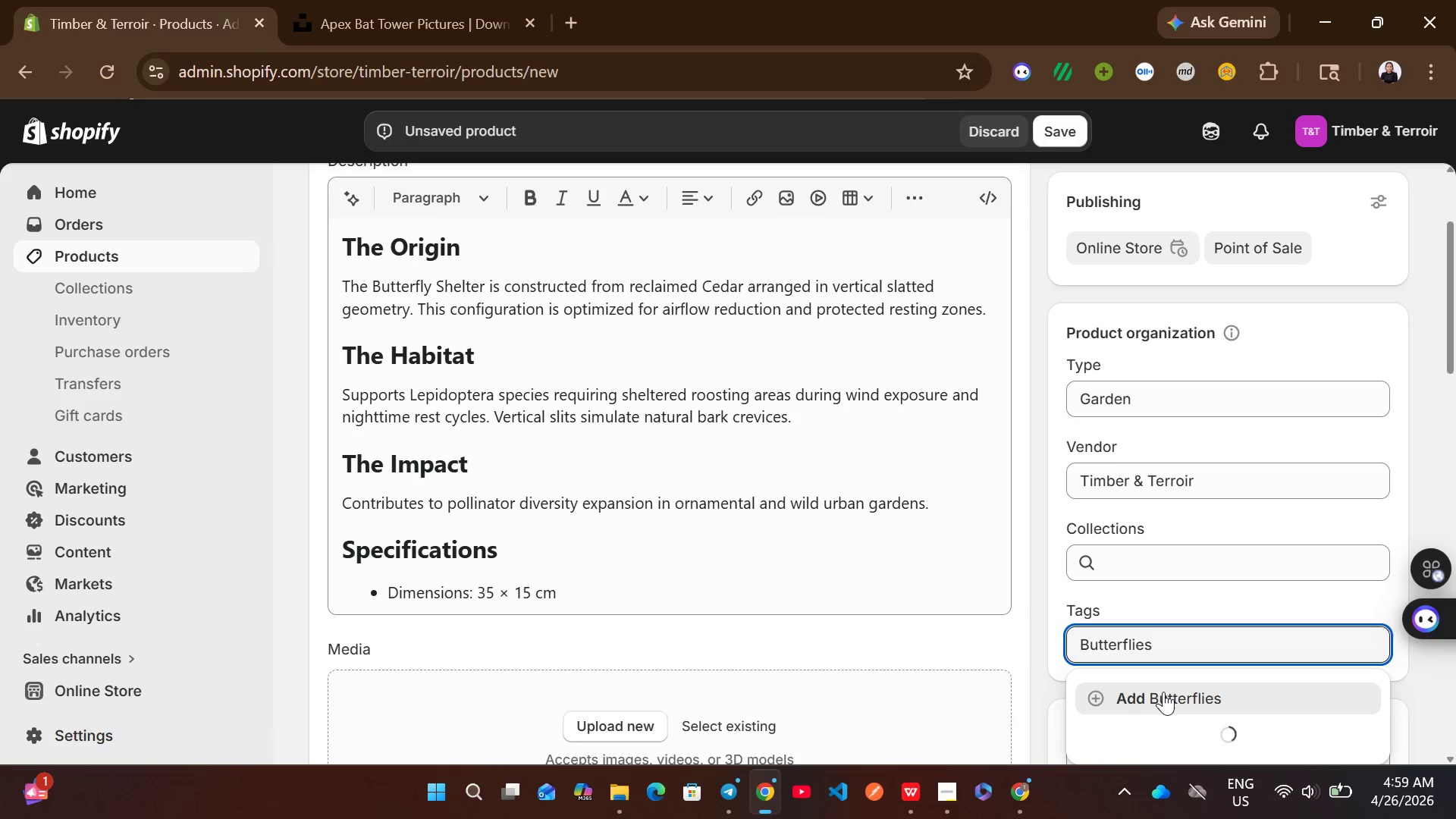 
left_click([1163, 692])
 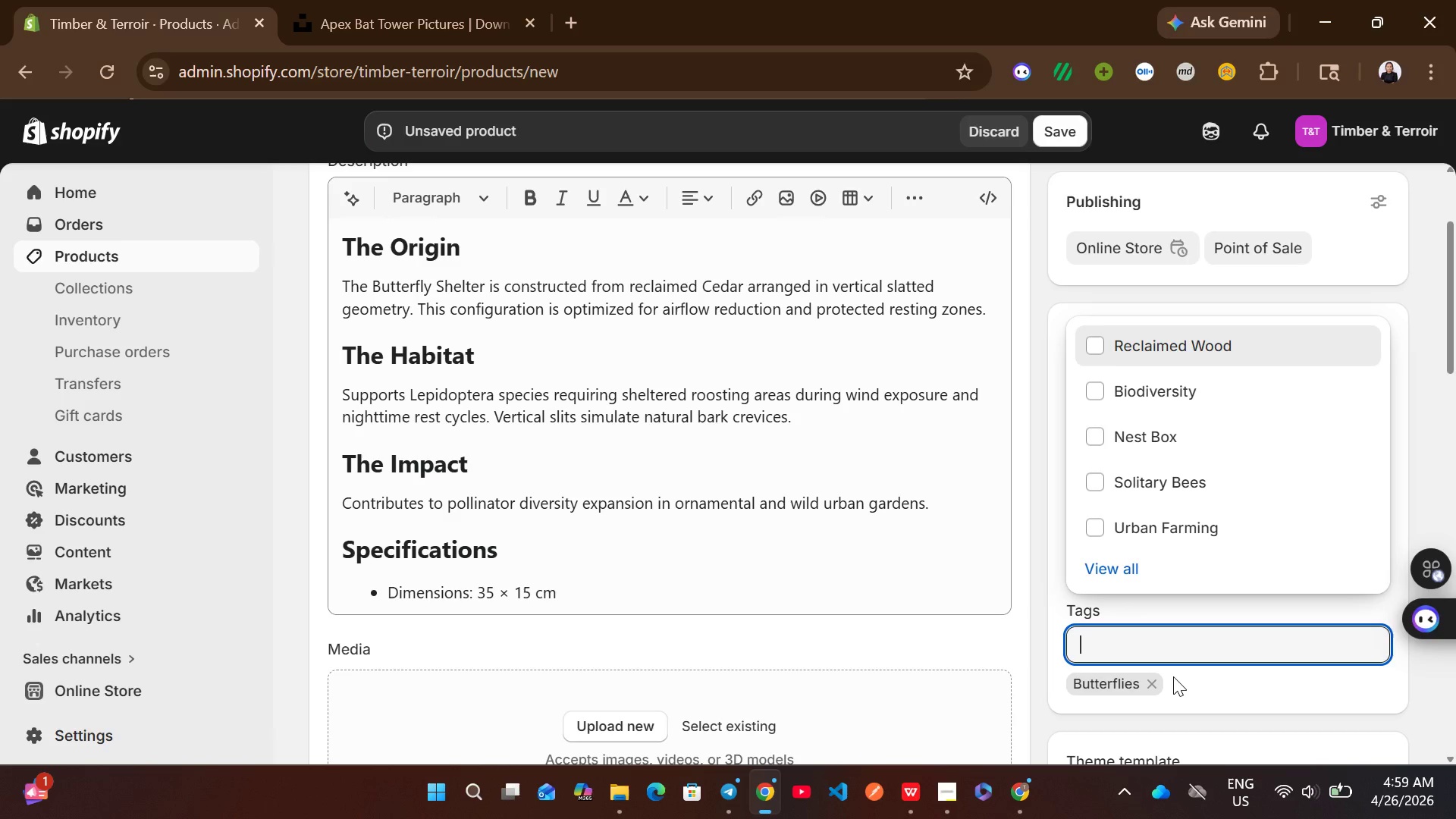 
type(Pol)
 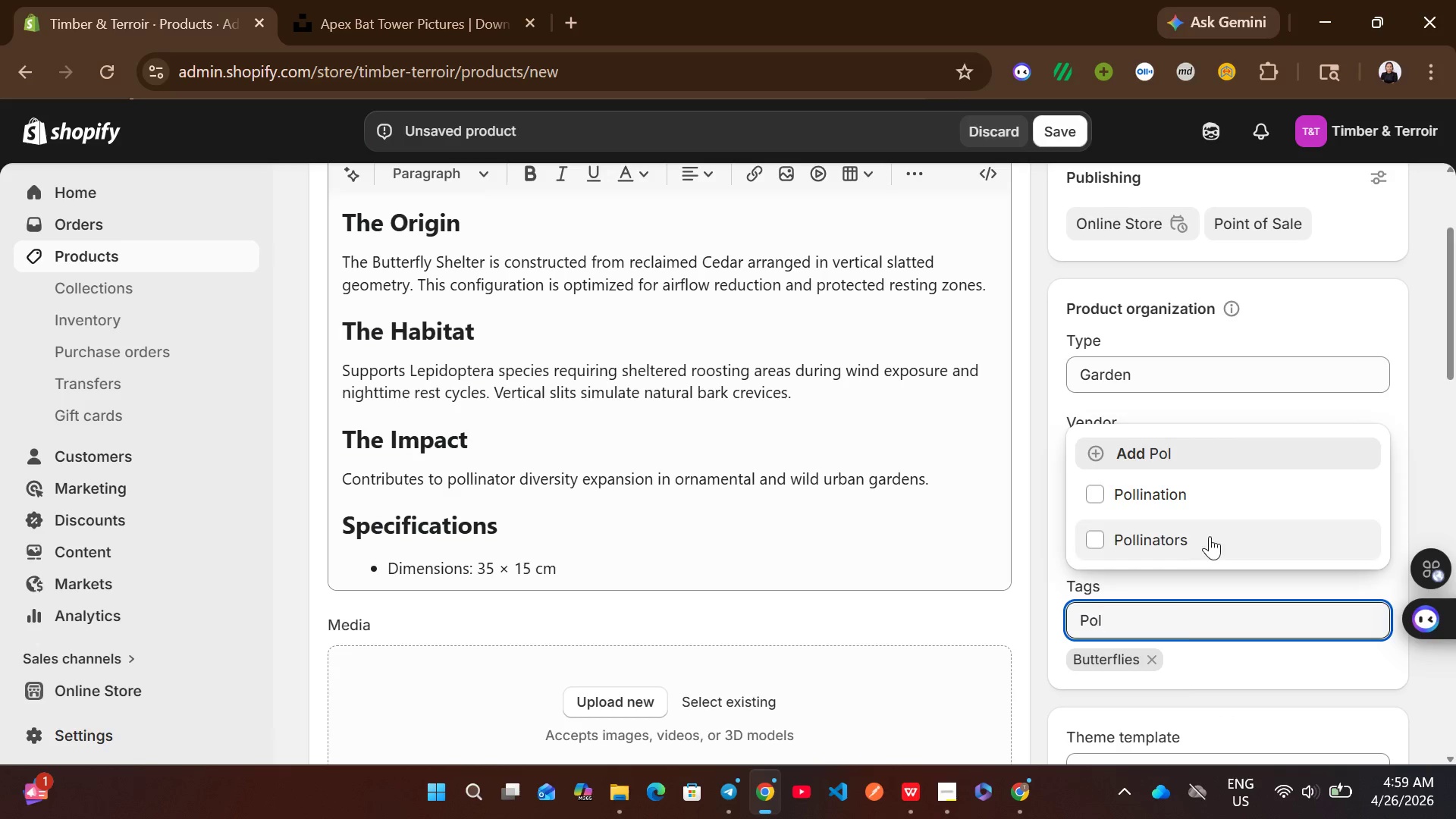 
left_click([1190, 536])
 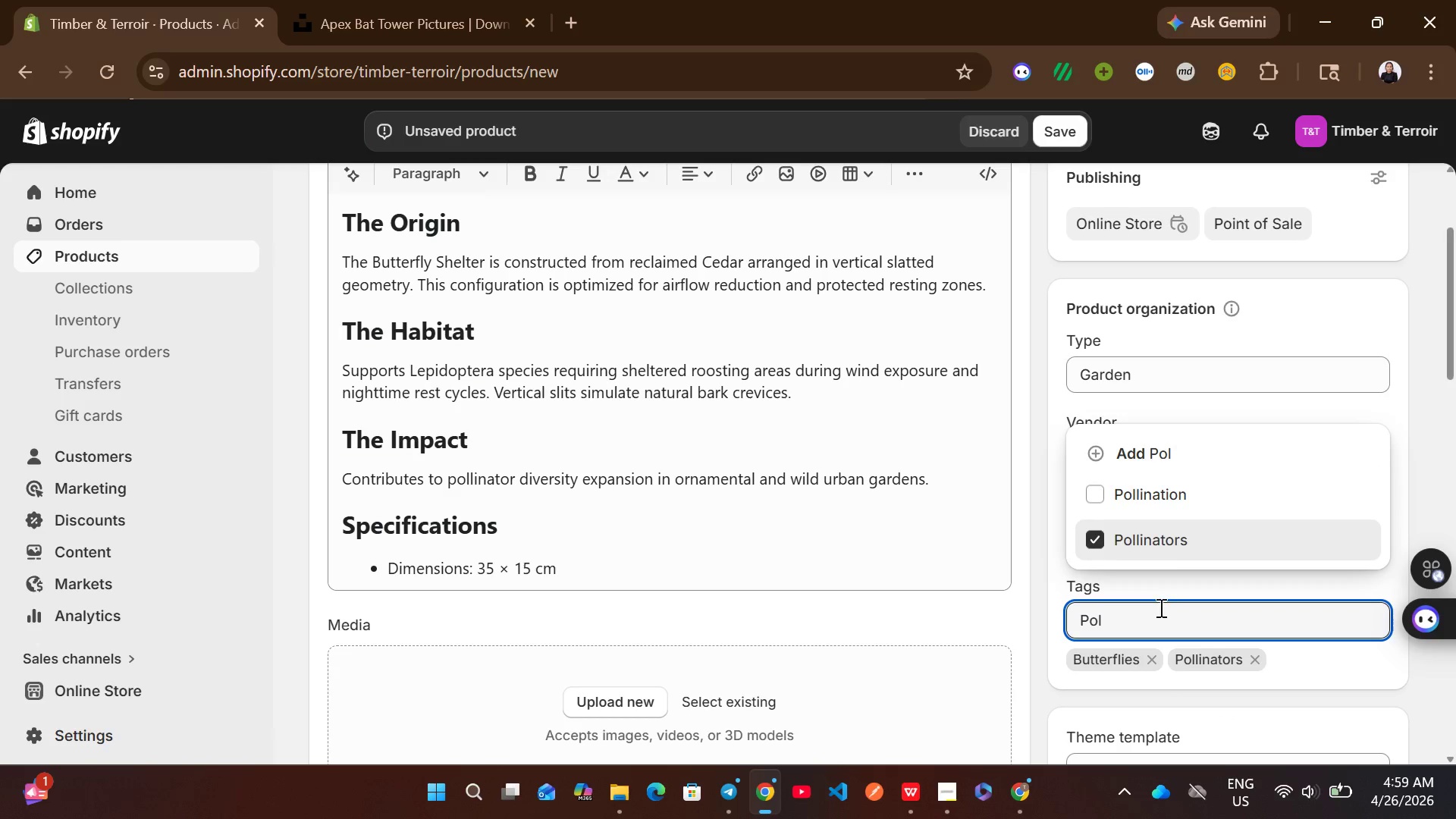 
left_click([1158, 609])
 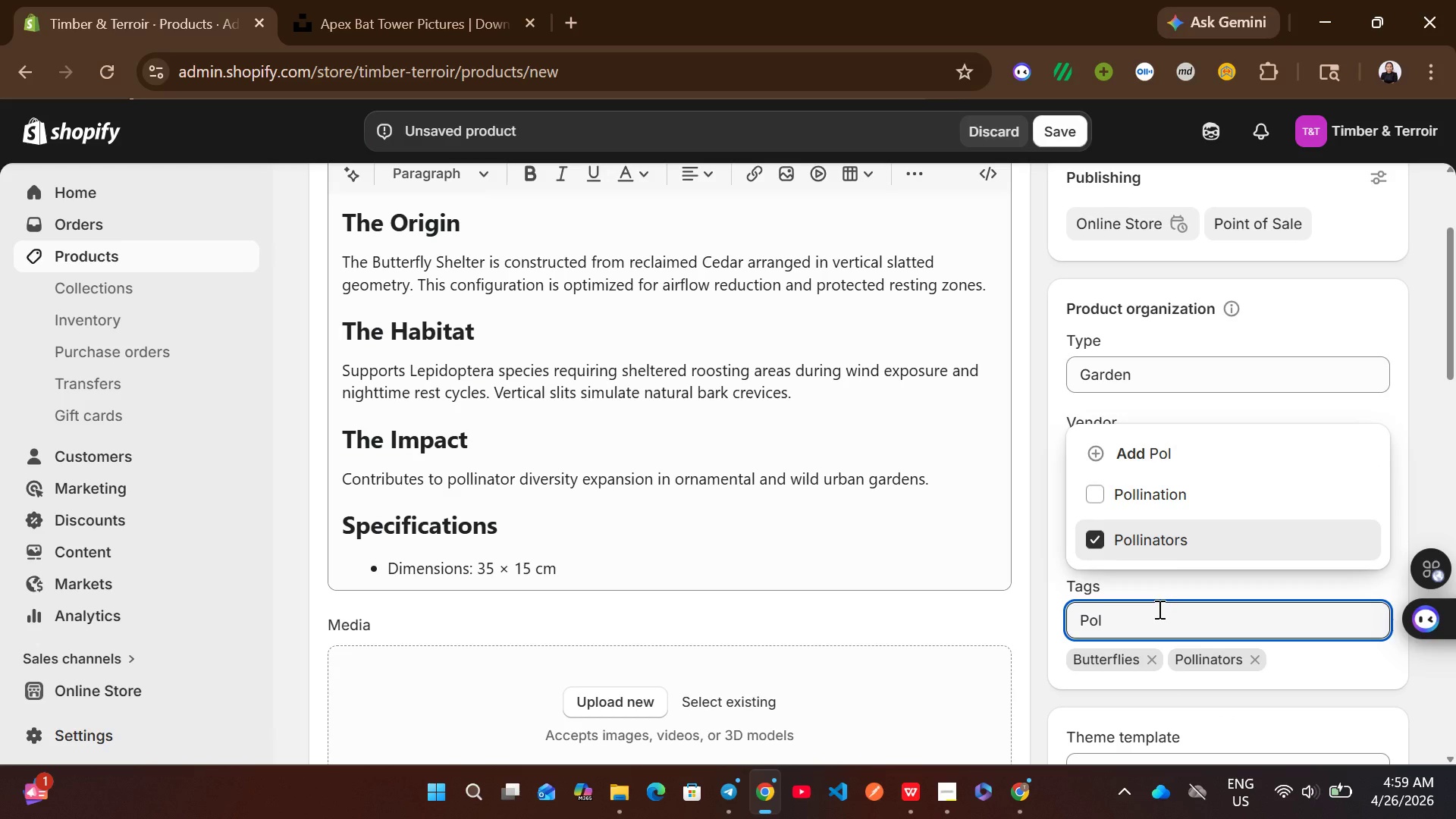 
key(Backspace)
 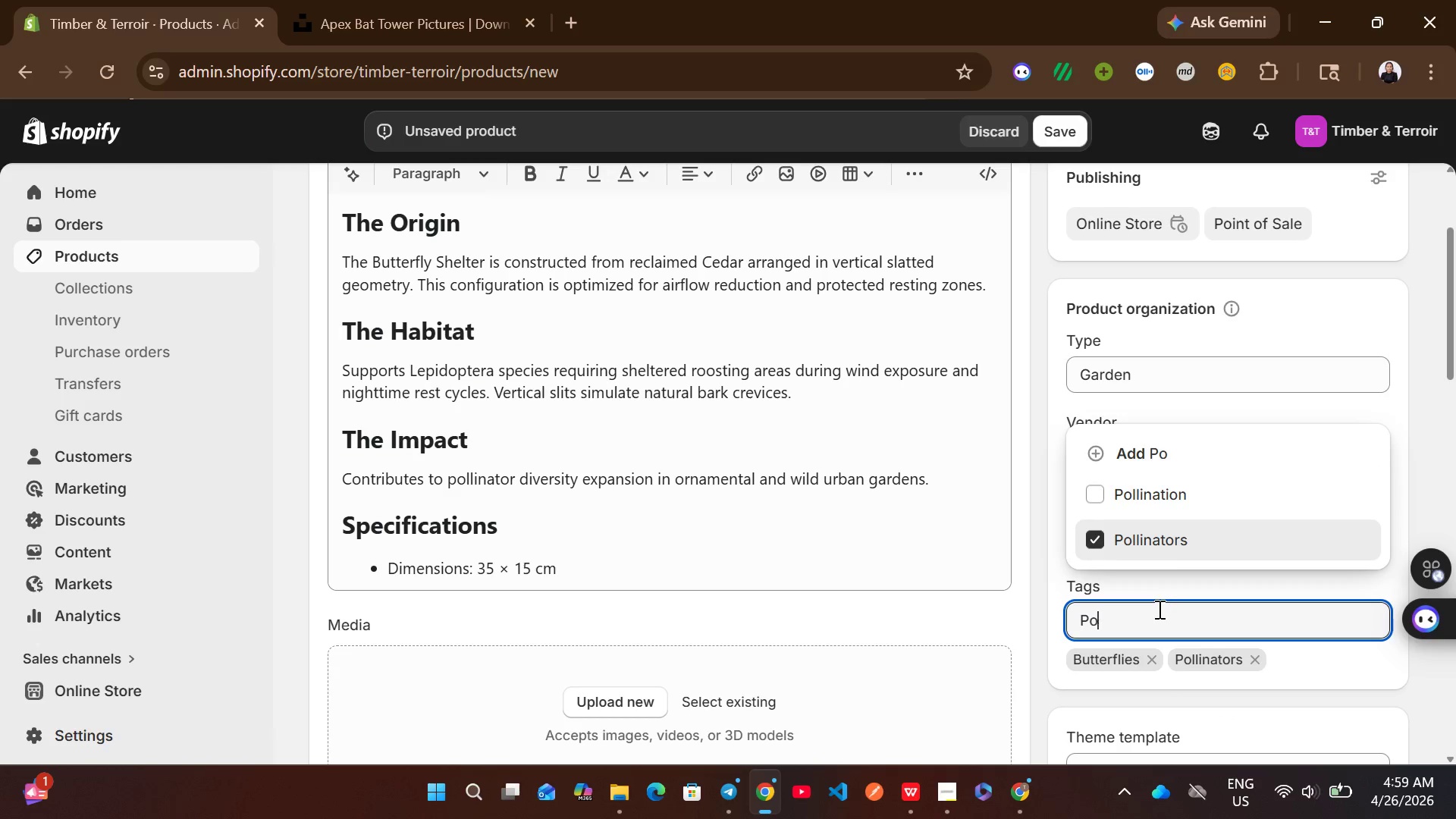 
key(Backspace)
 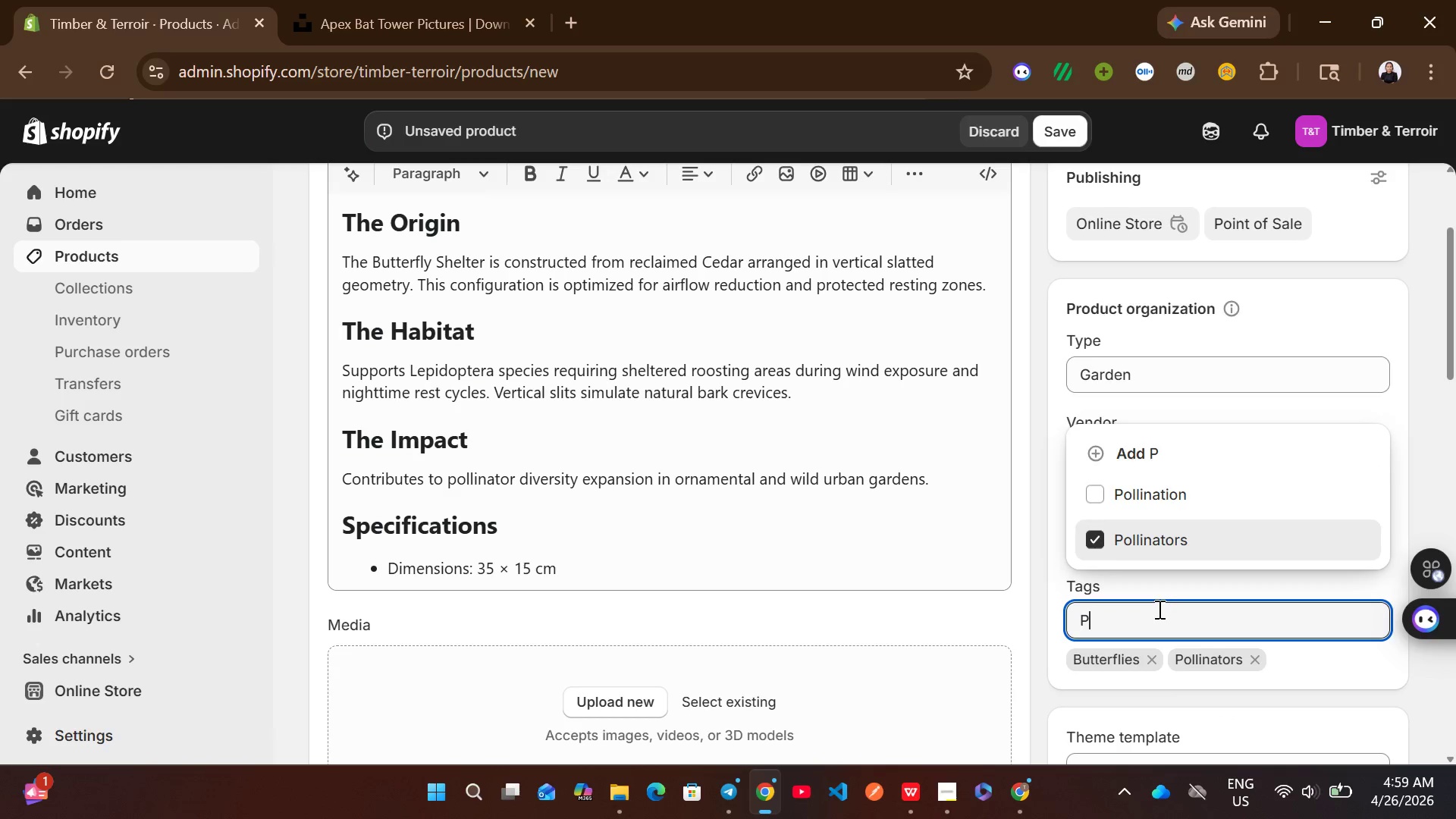 
key(Backspace)
 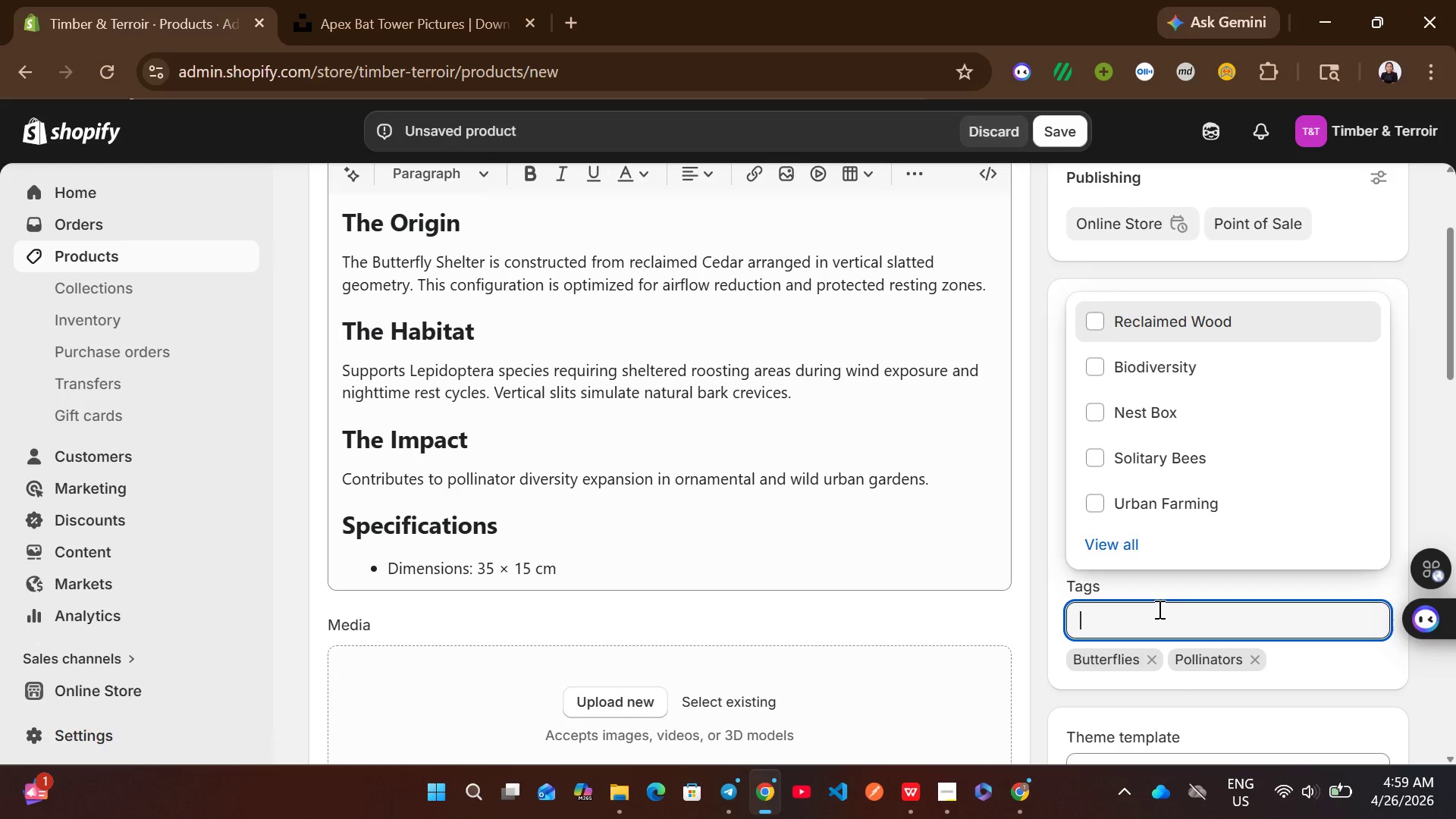 
type(Habitat Shelter)
 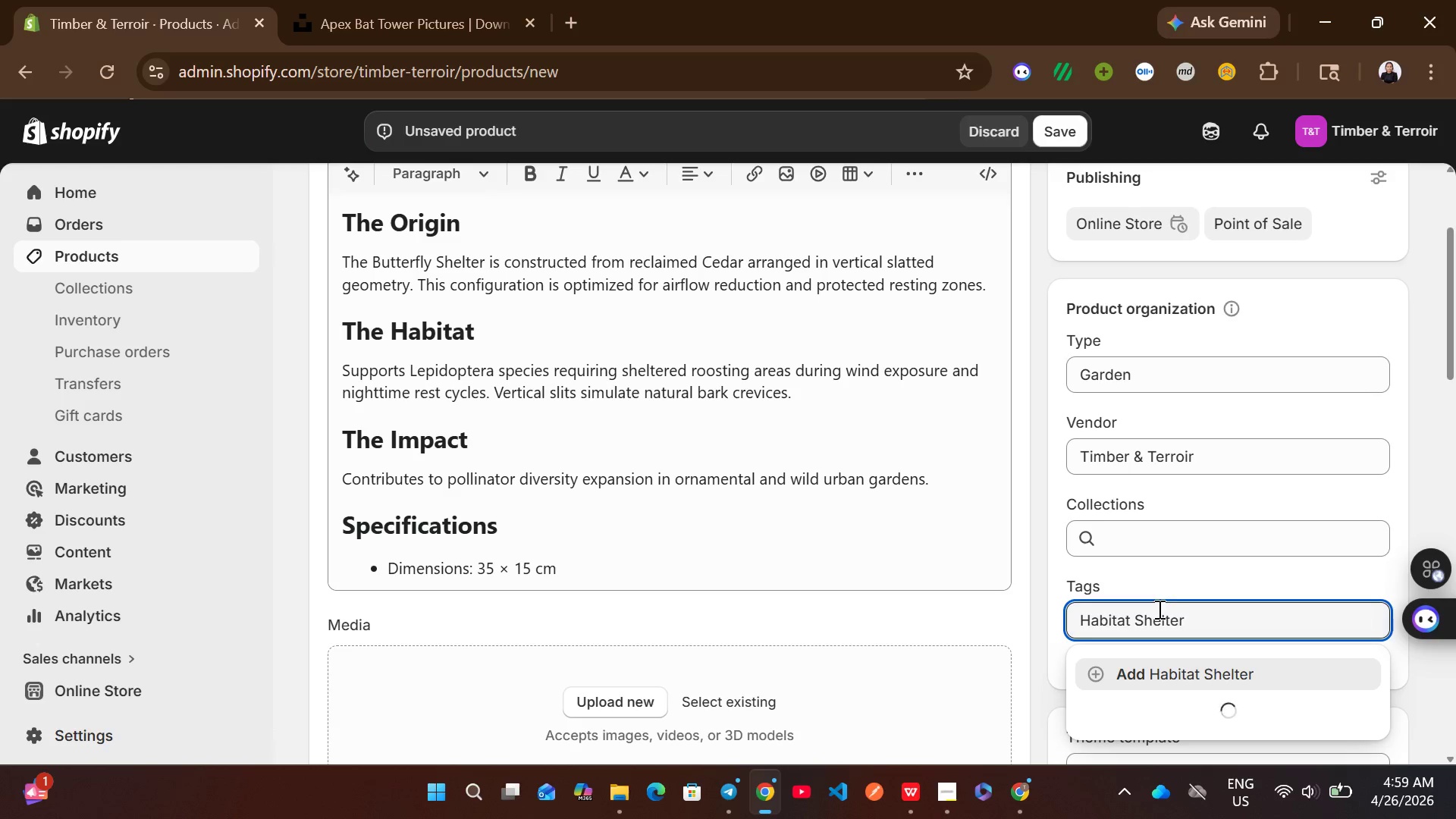 
left_click([1208, 670])
 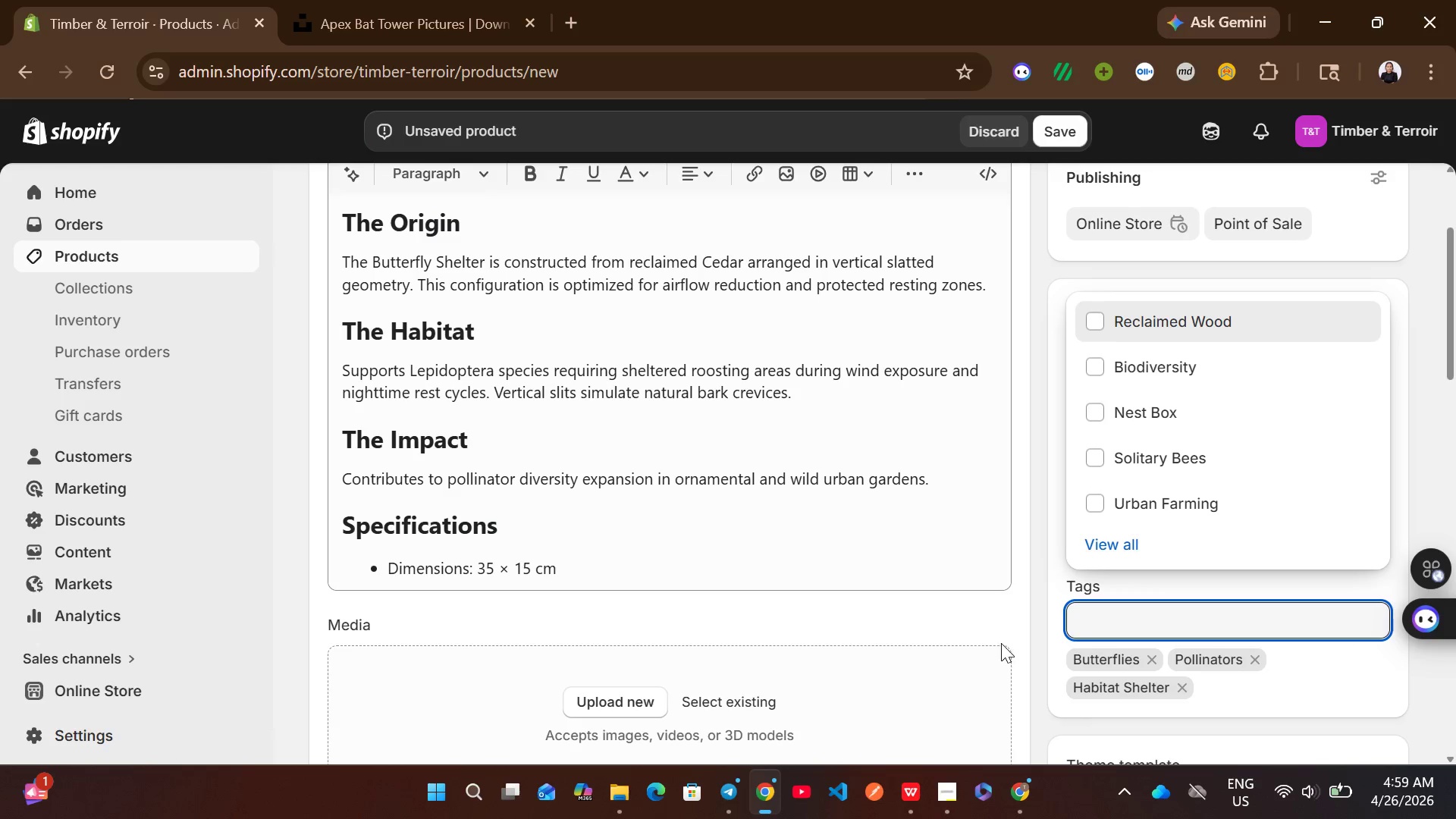 
left_click([1022, 631])
 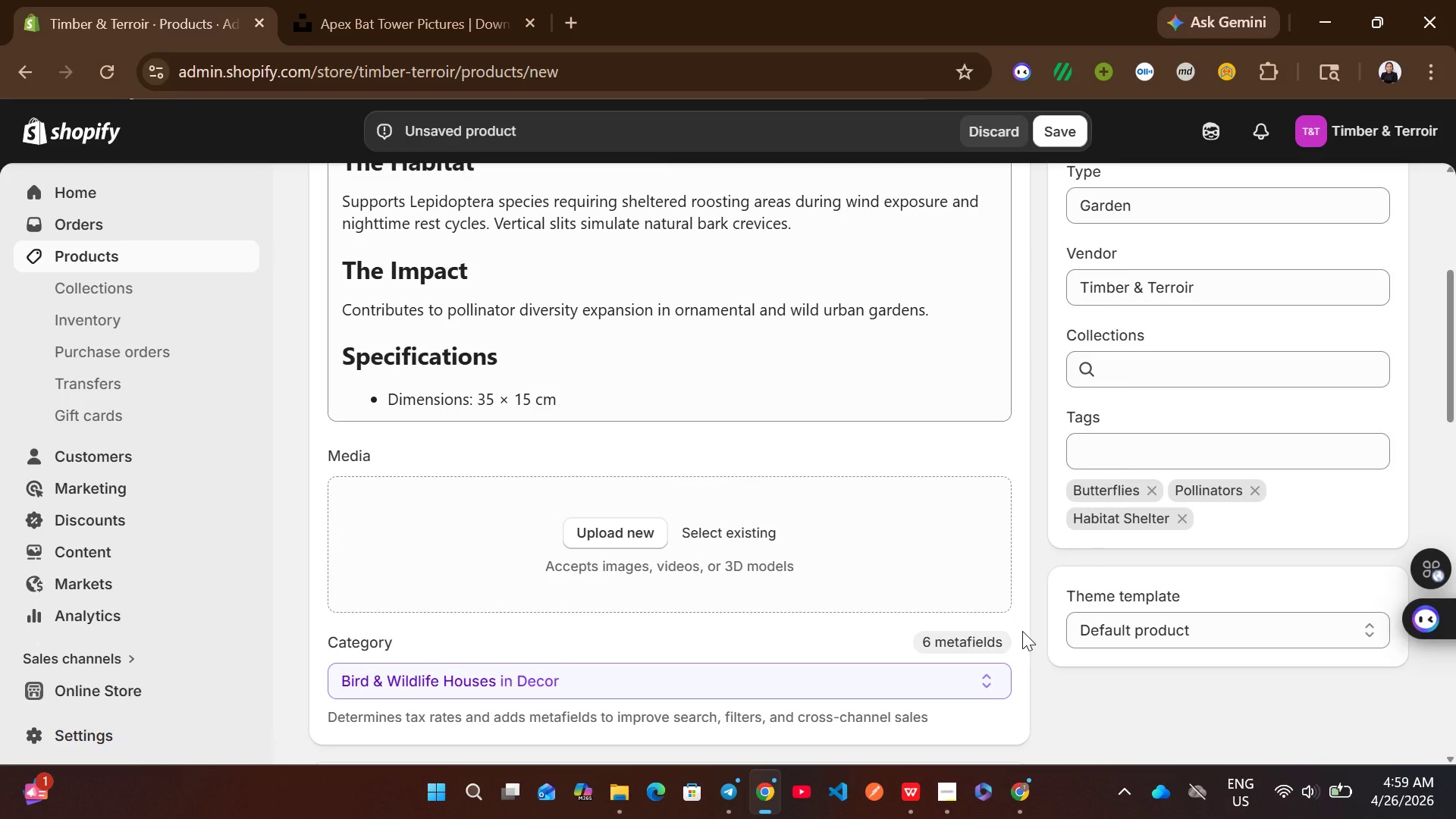 
left_click([767, 678])
 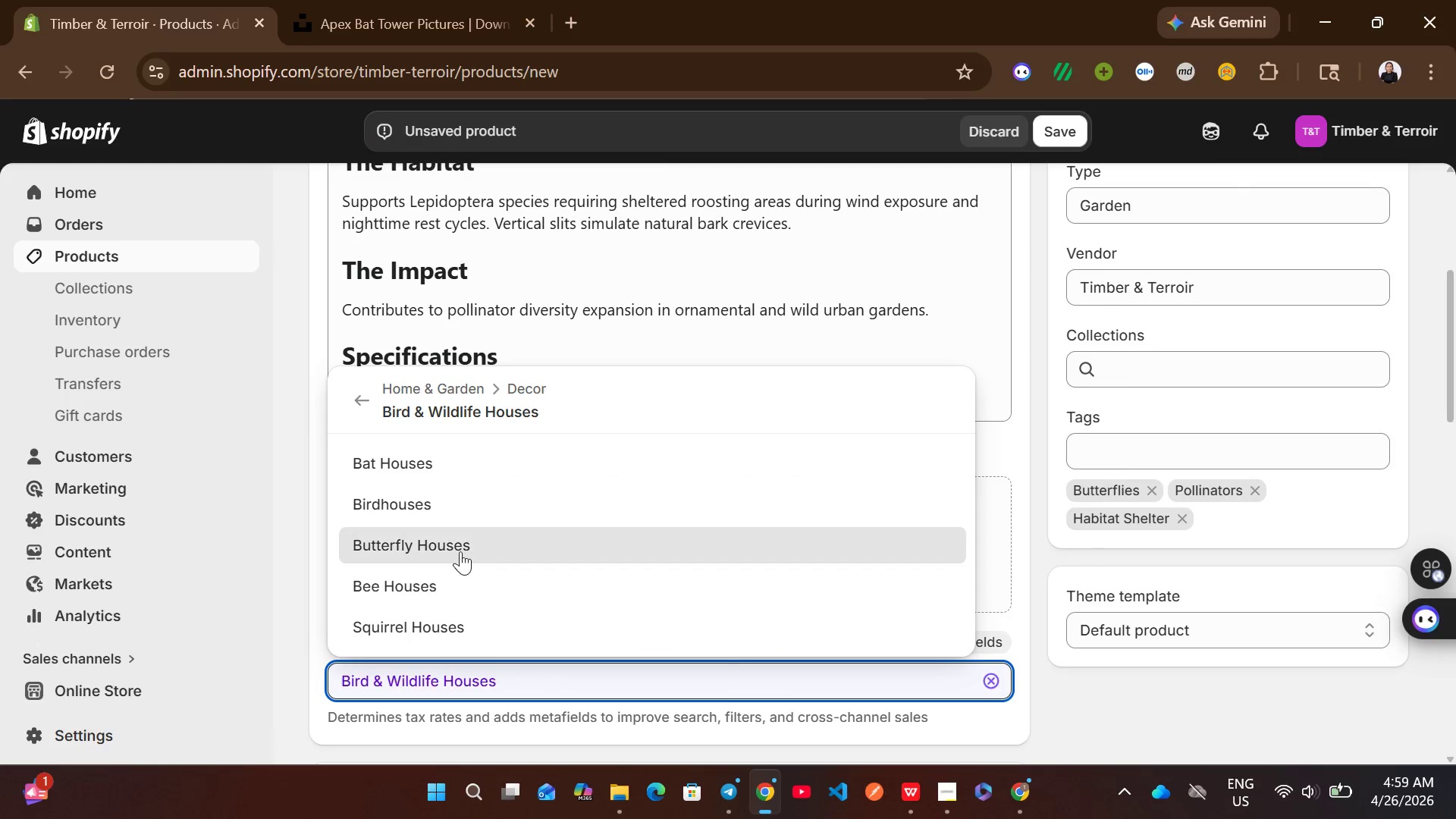 
left_click([460, 551])
 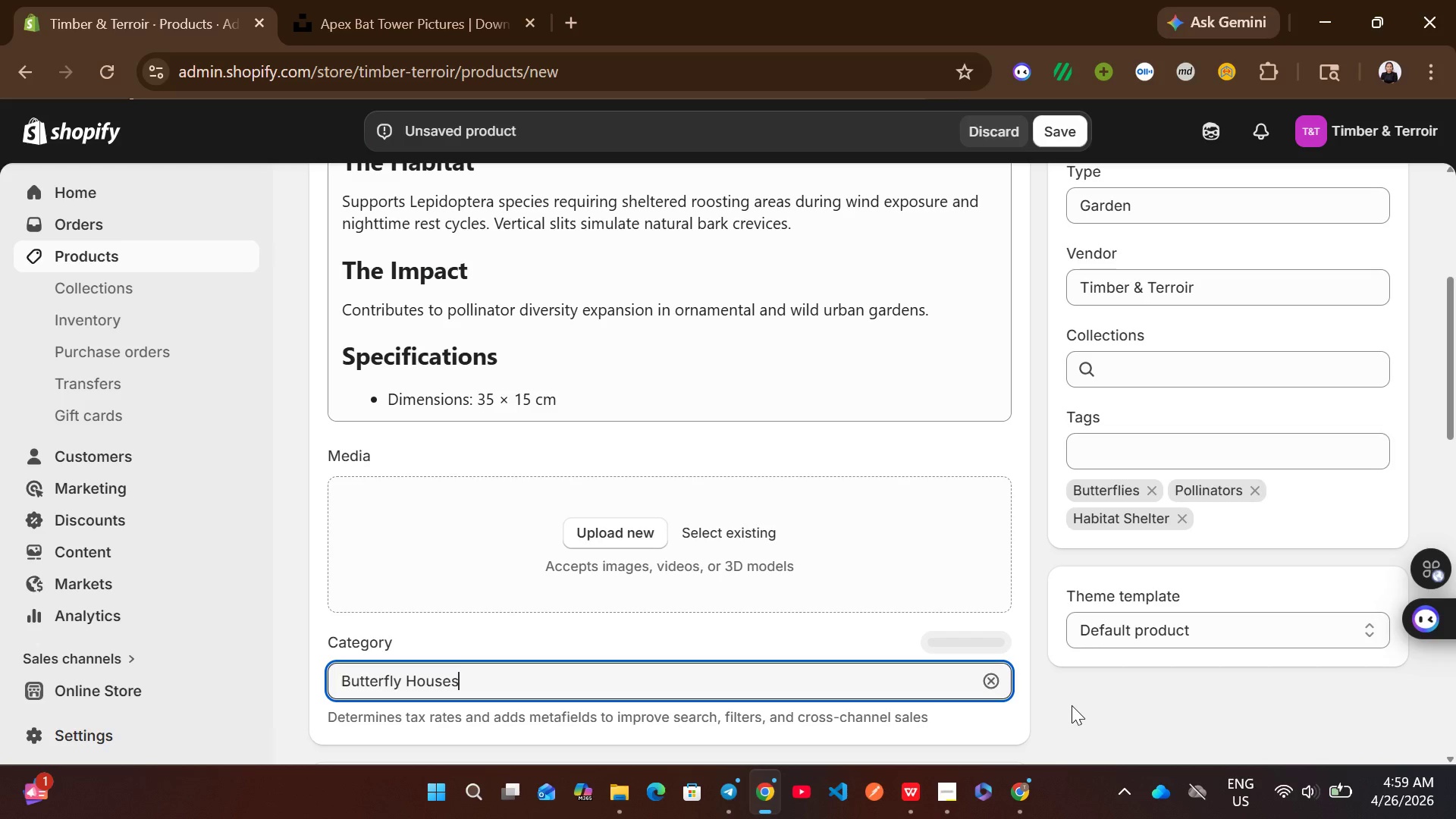 
left_click([1072, 705])
 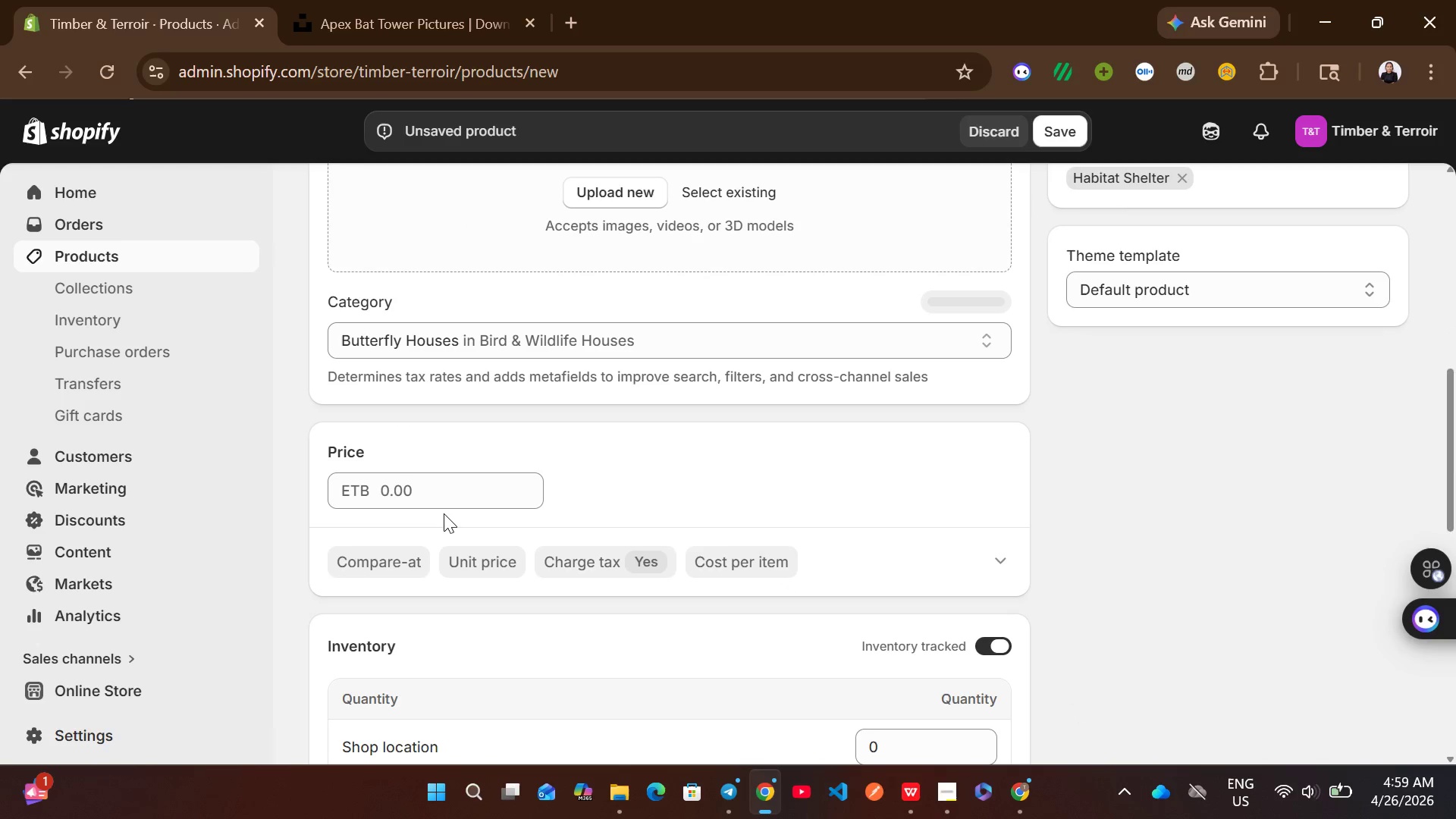 
left_click([398, 482])
 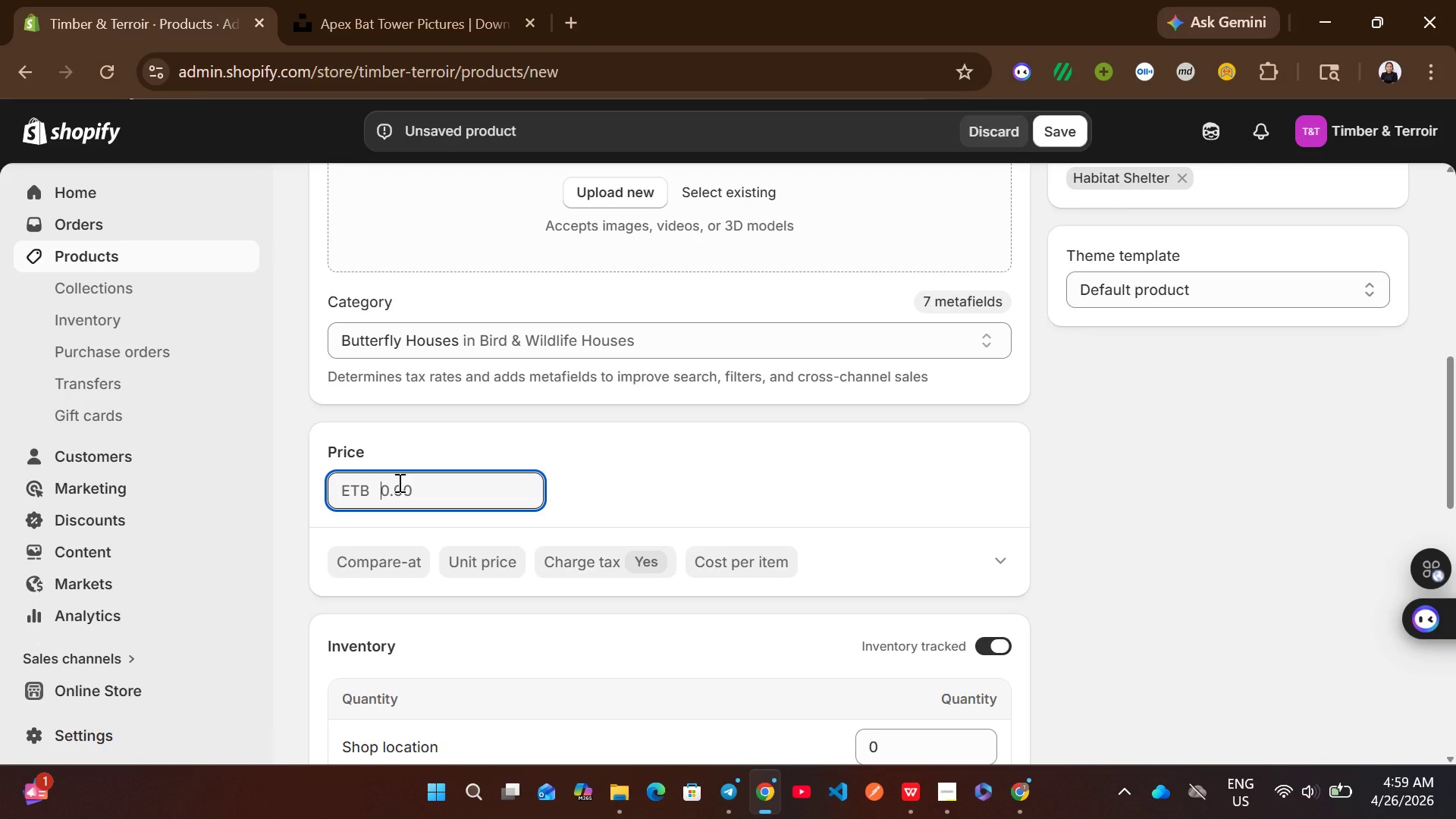 
type(75)
 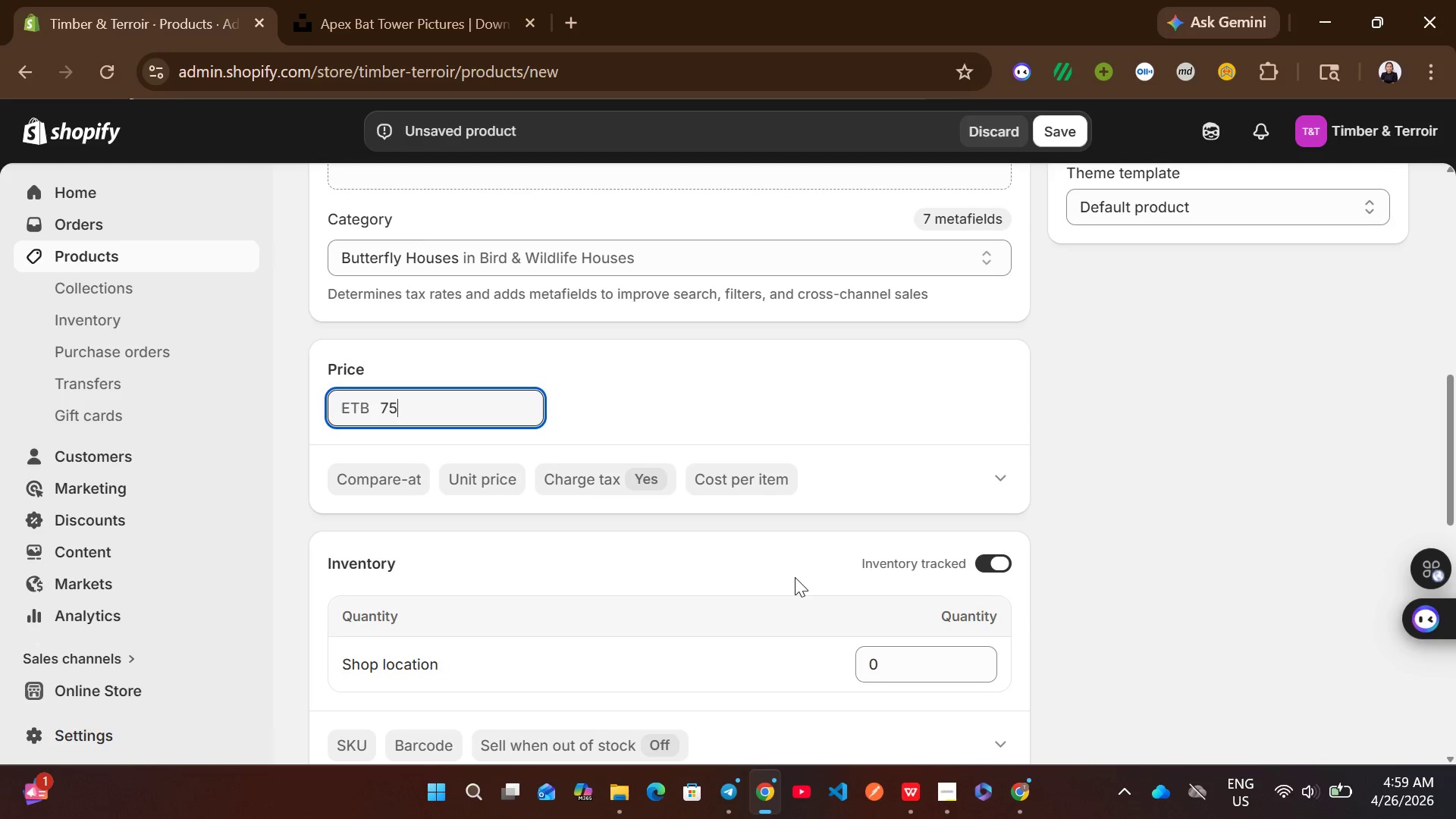 
wait(8.2)
 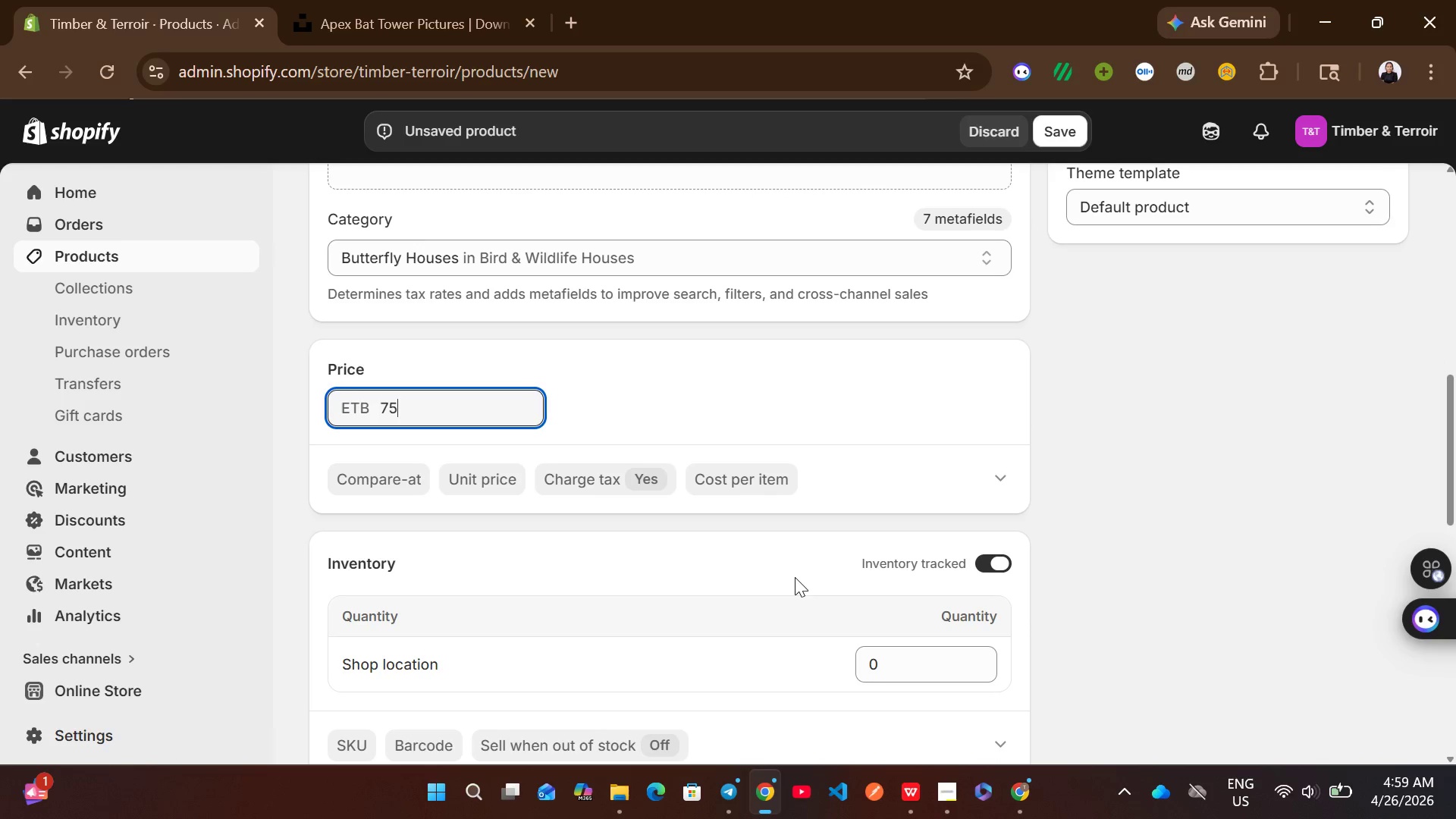 
left_click([349, 403])
 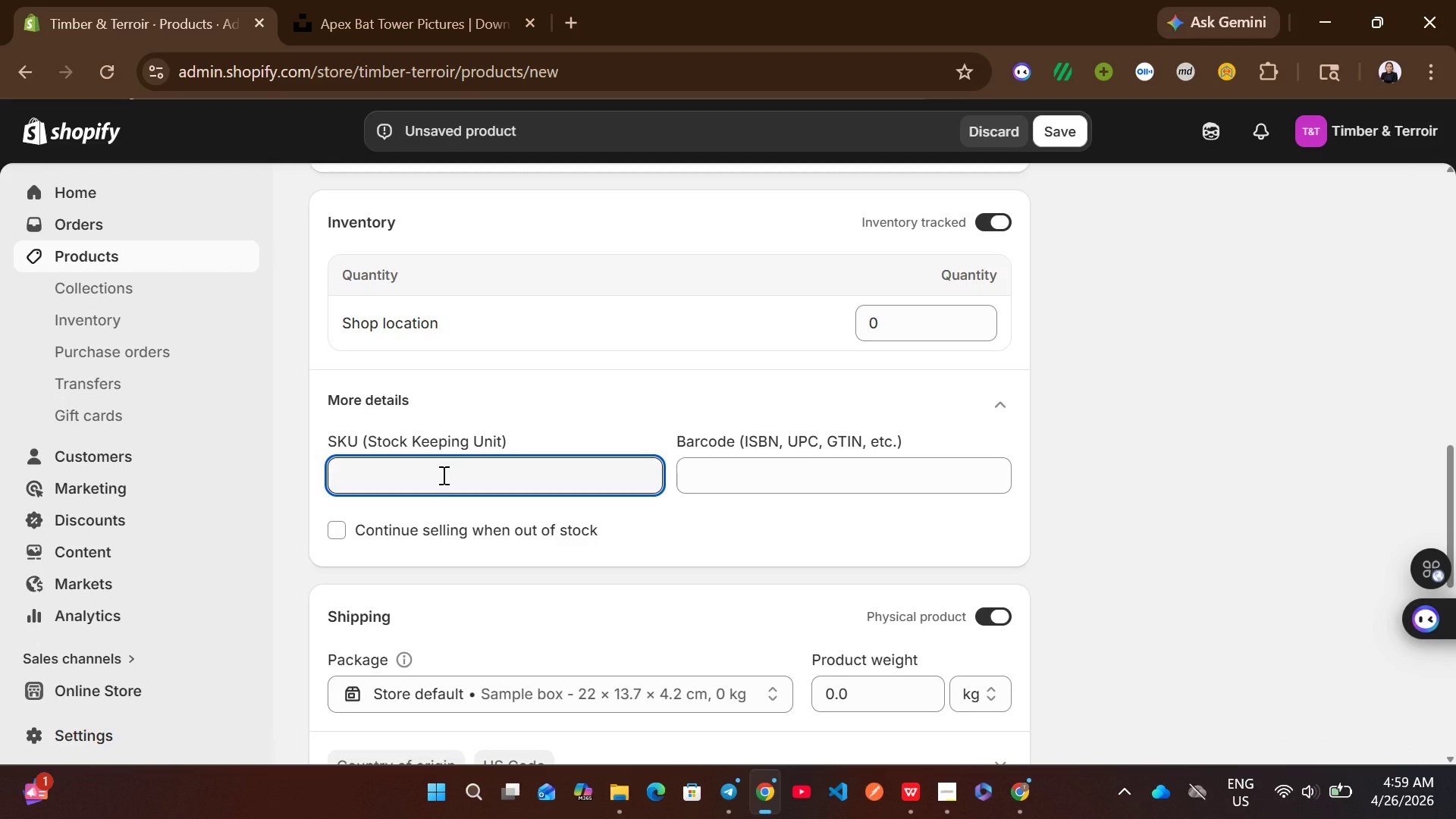 
type(BS)
 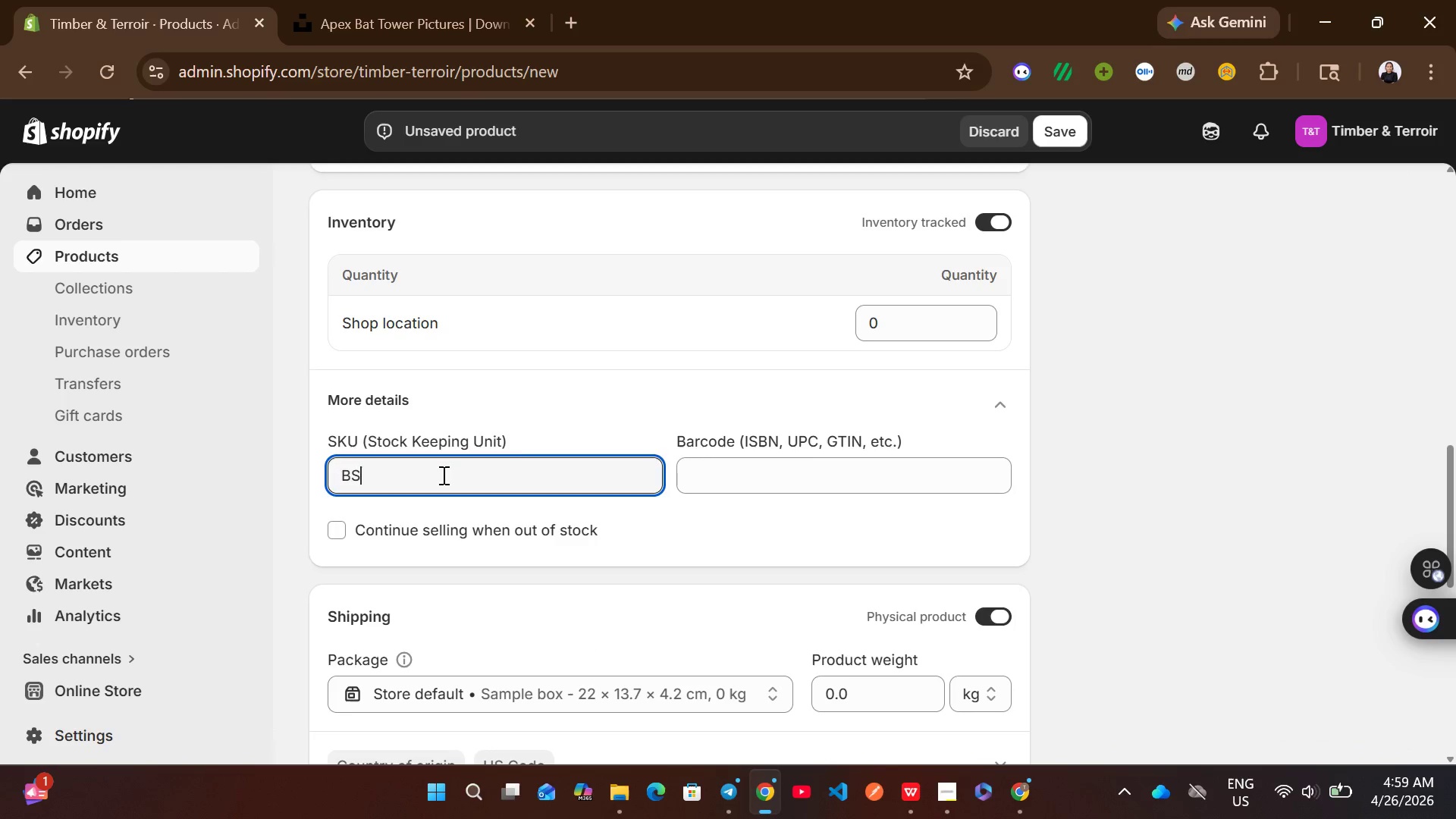 
left_click([884, 326])
 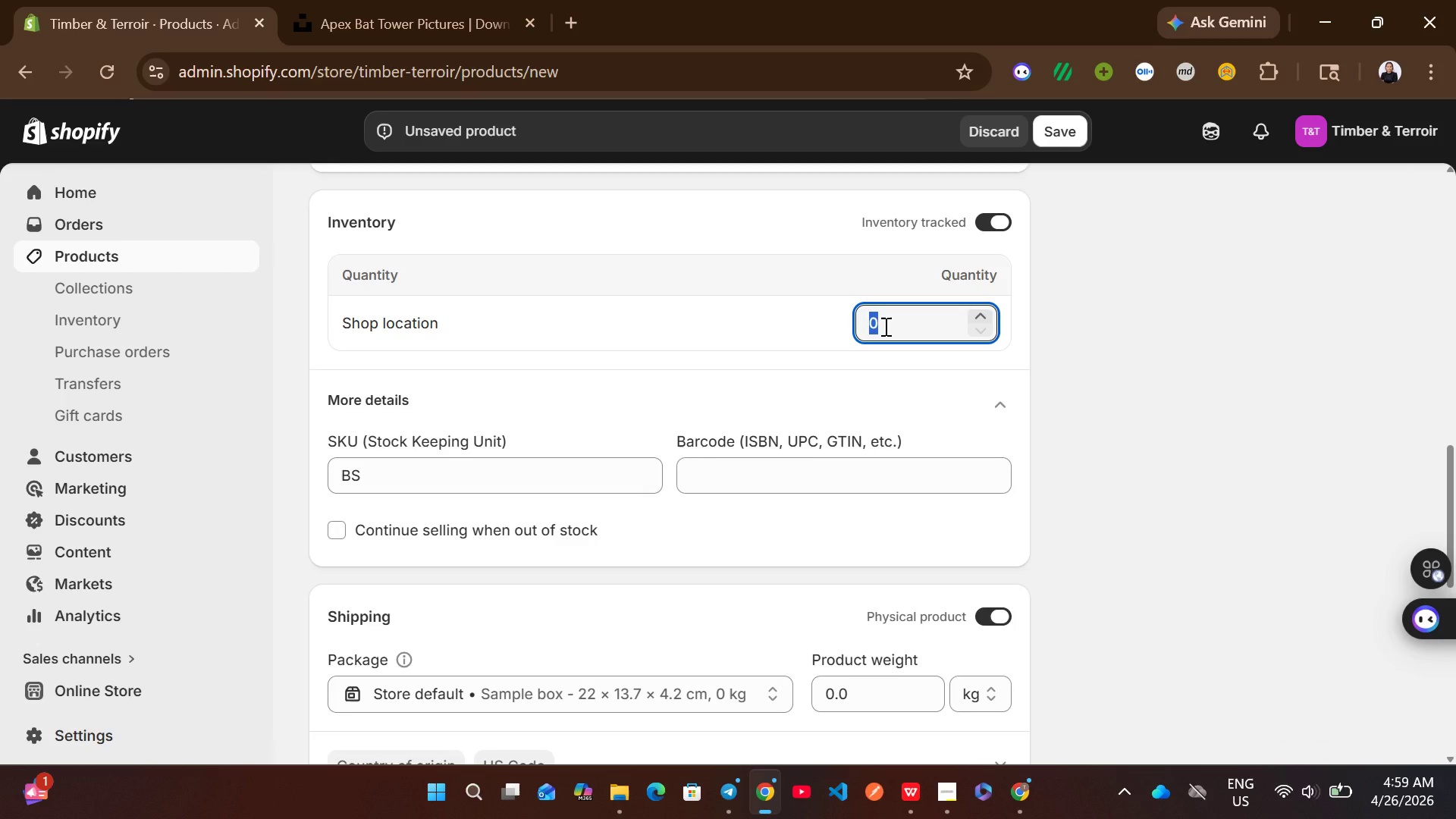 
hold_key(key=1, duration=0.36)
 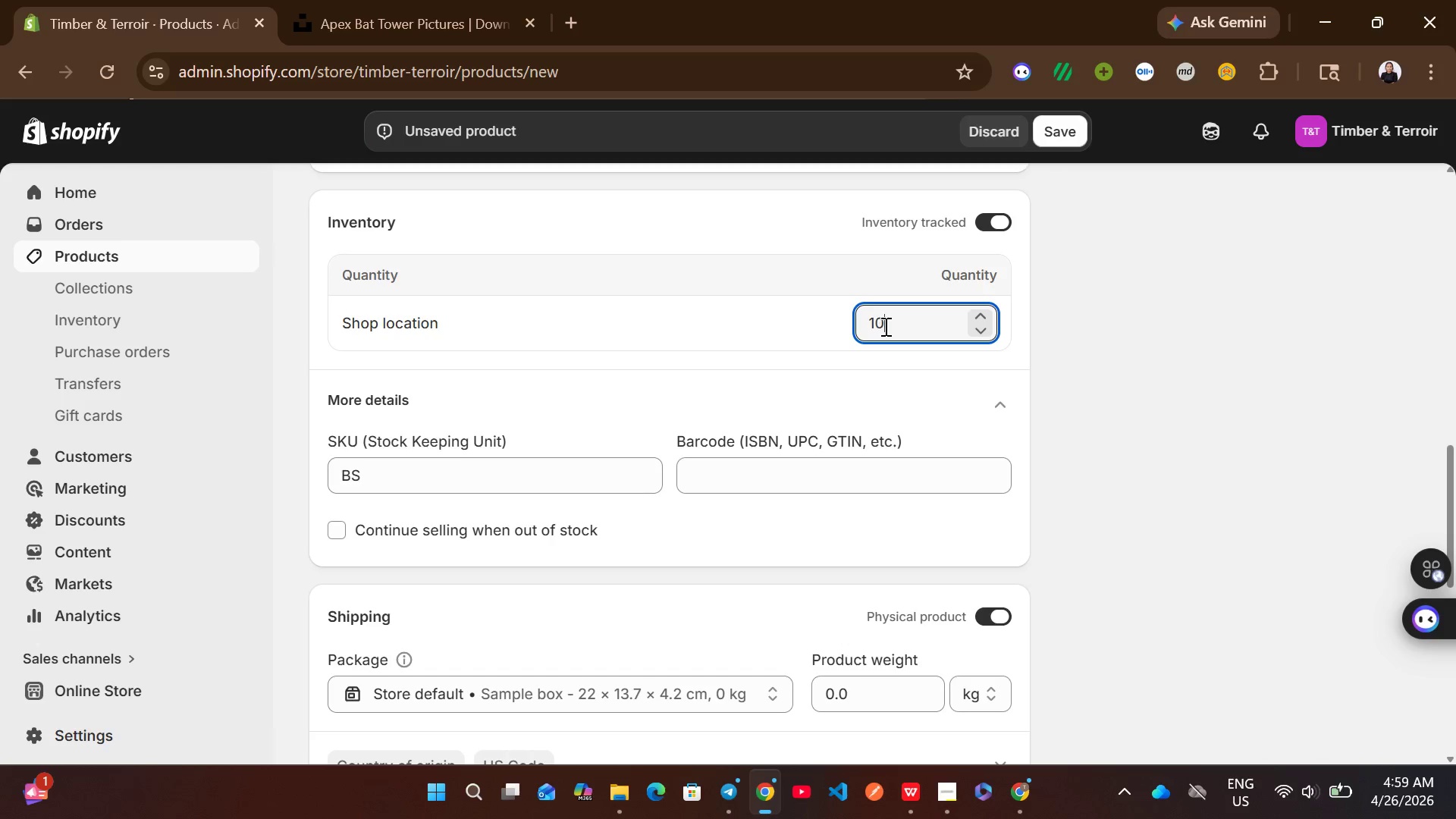 
key(0)
 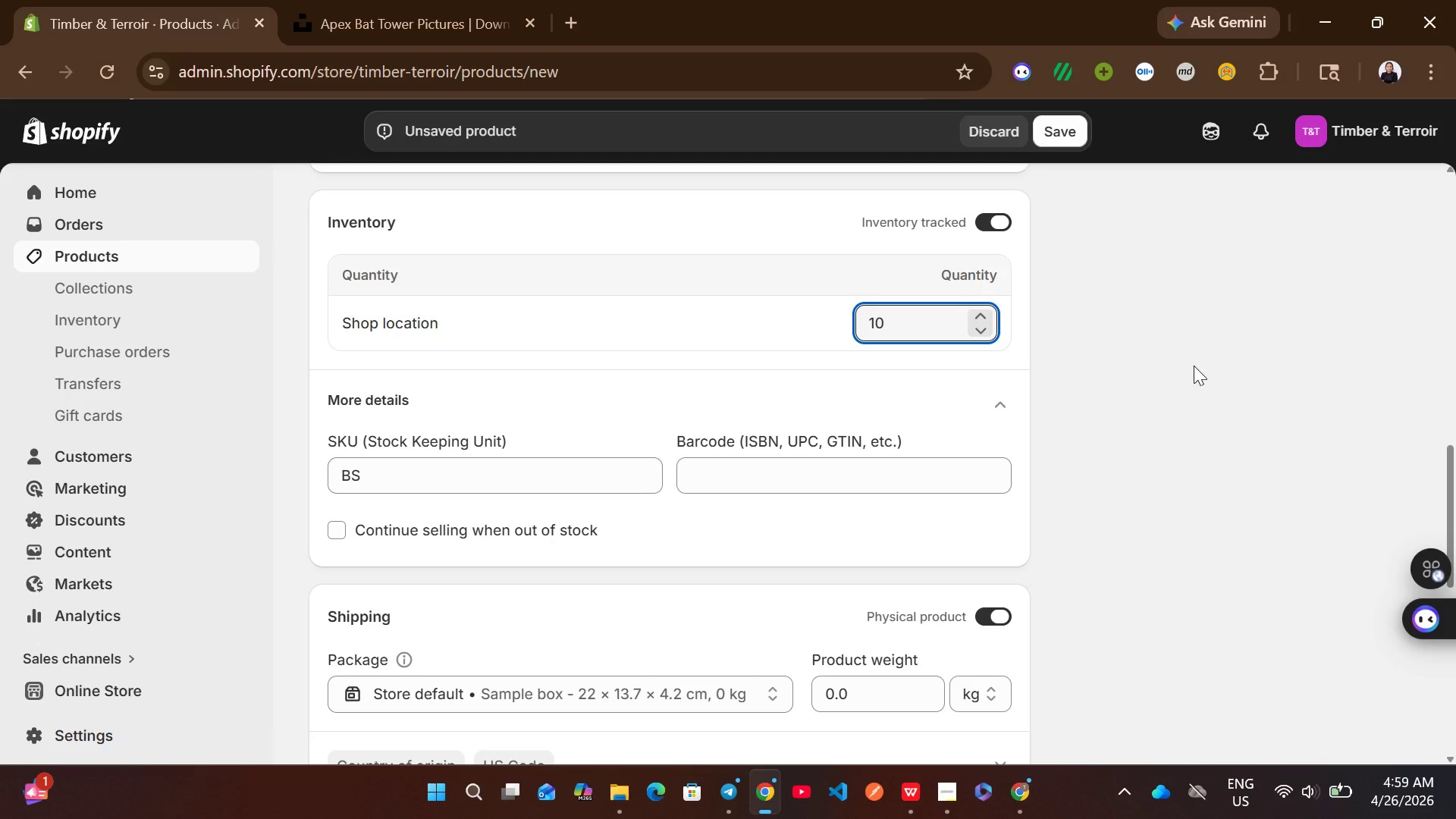 
left_click([1194, 366])
 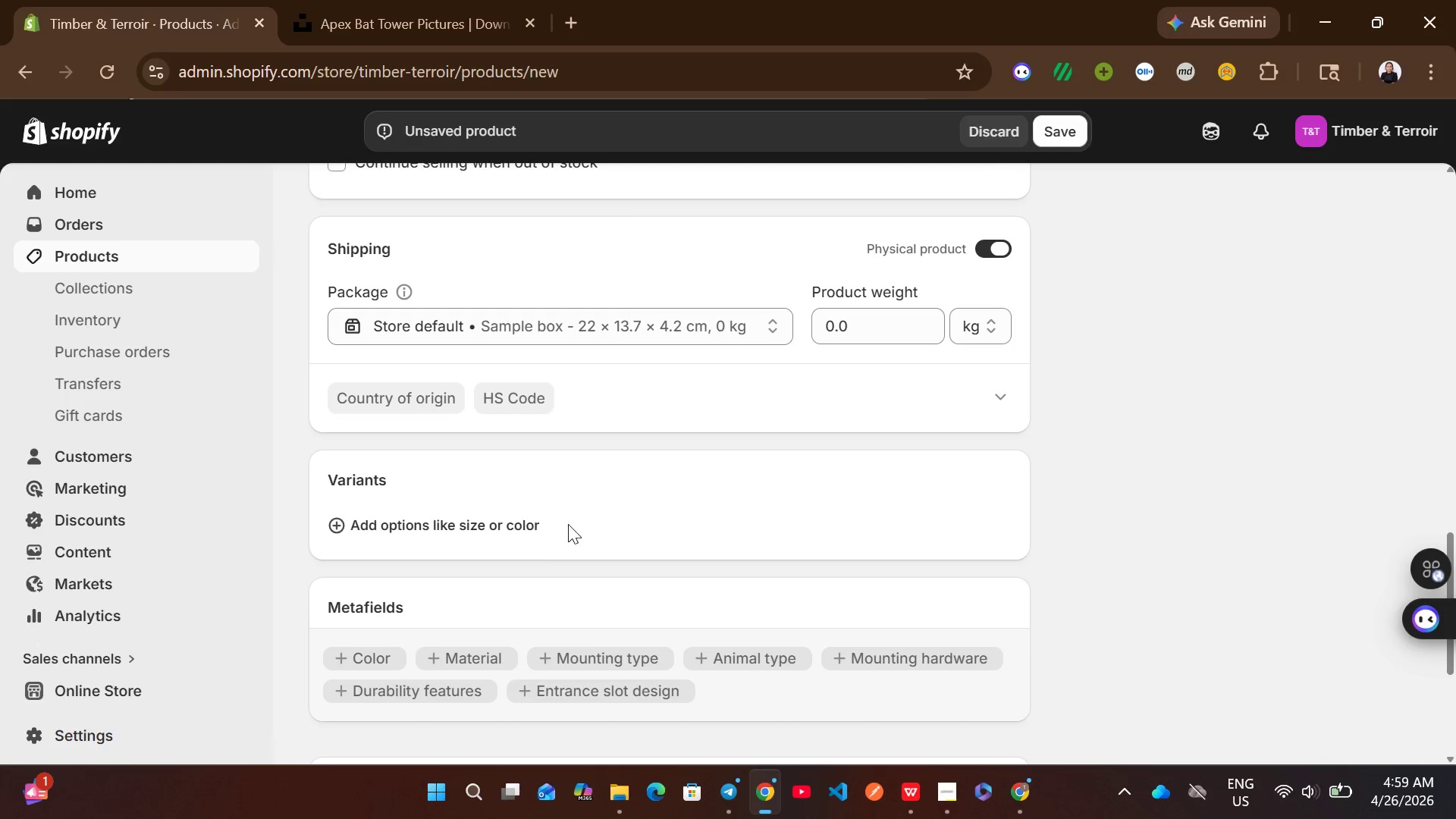 
left_click([539, 526])
 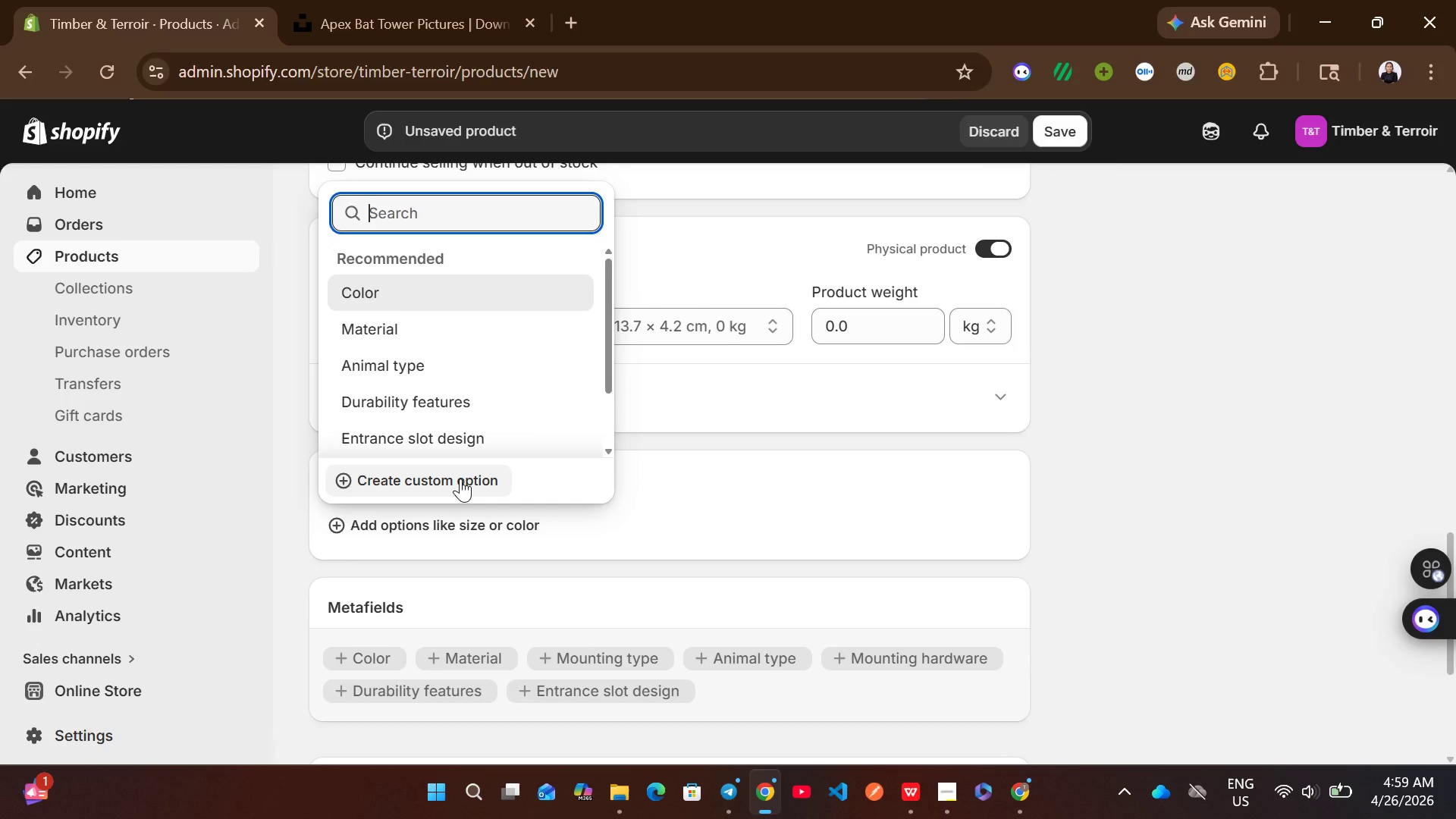 
left_click([460, 479])
 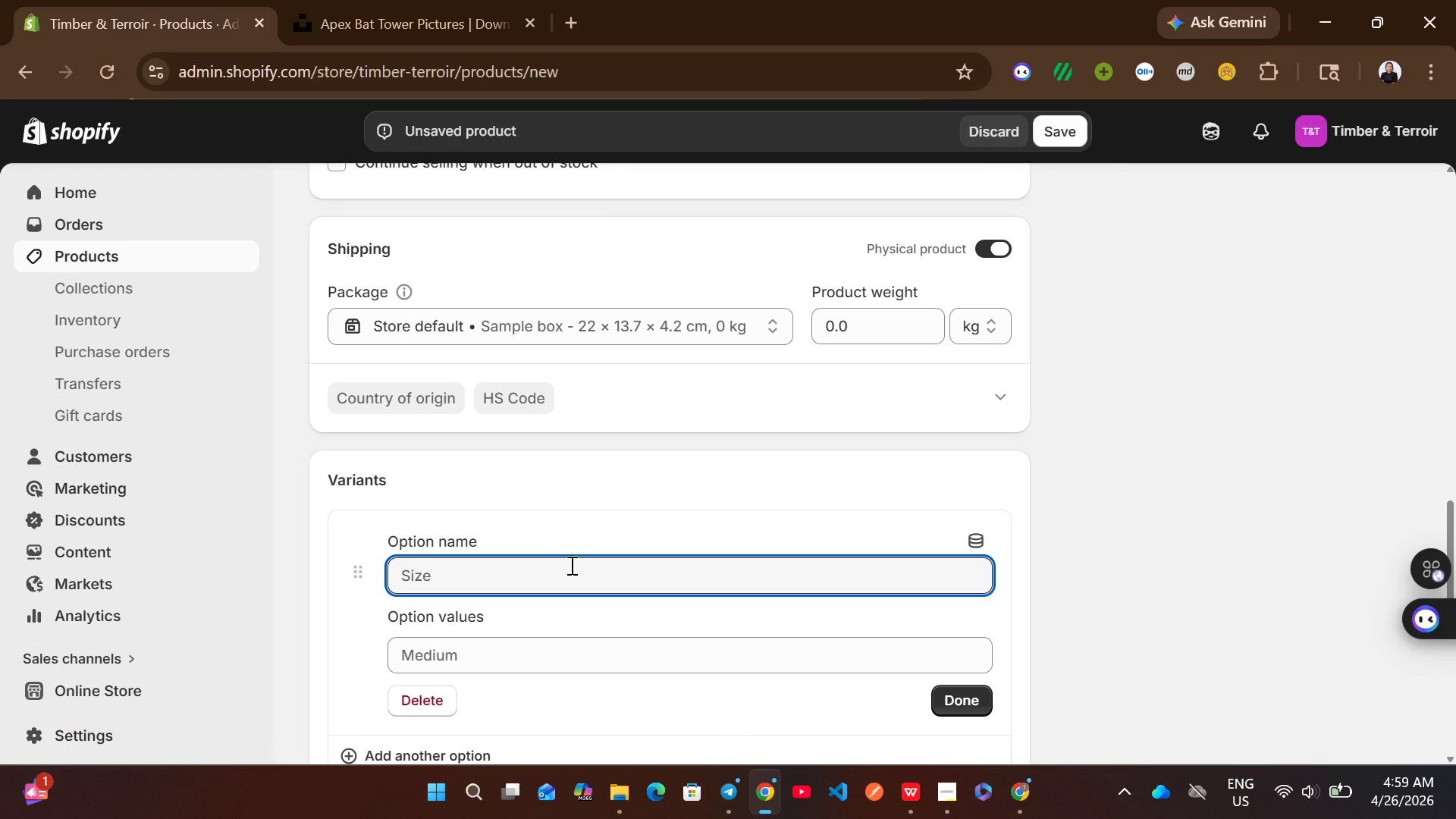 
type(Finish )
key(Backspace)
 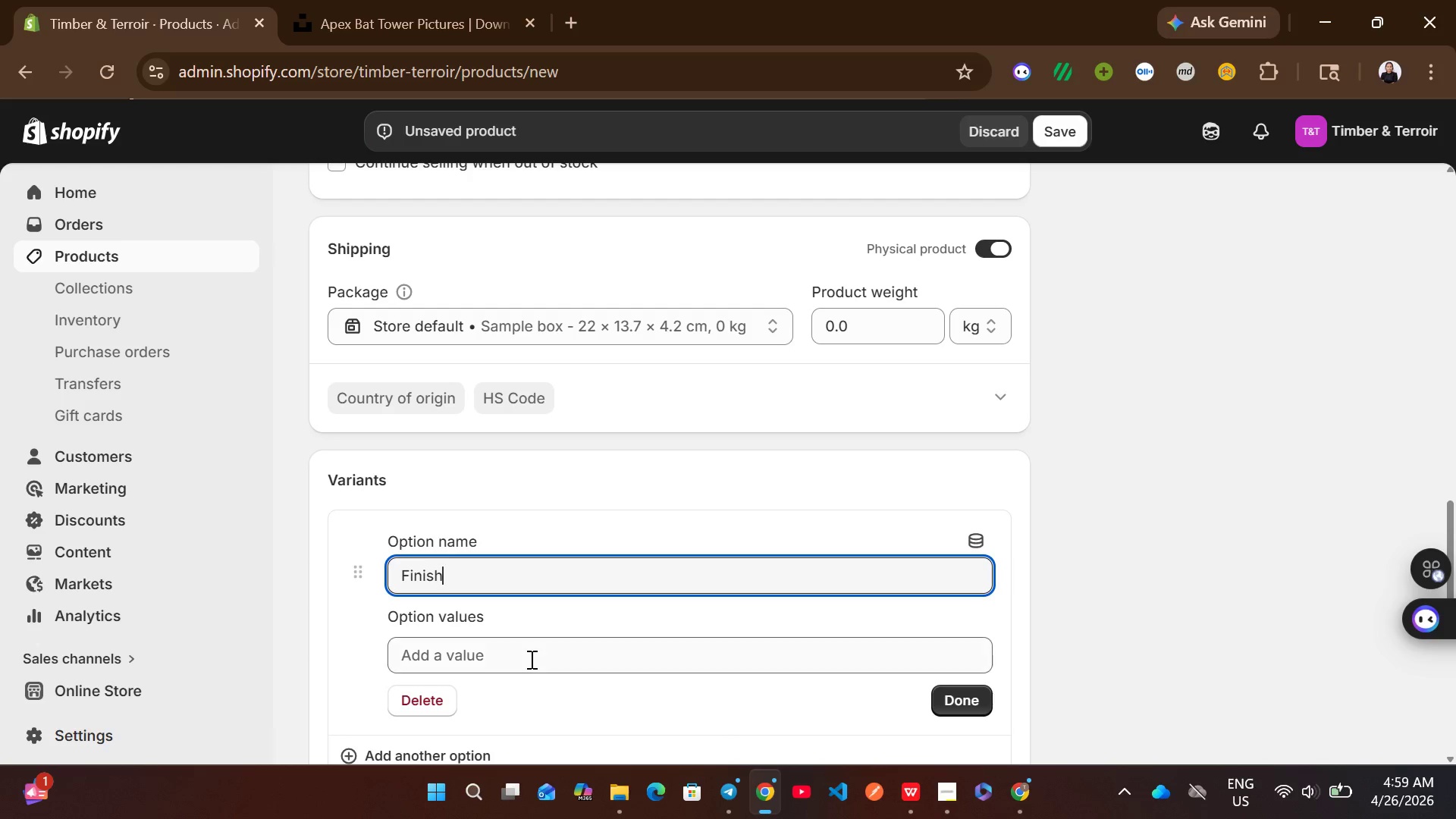 
left_click([530, 659])
 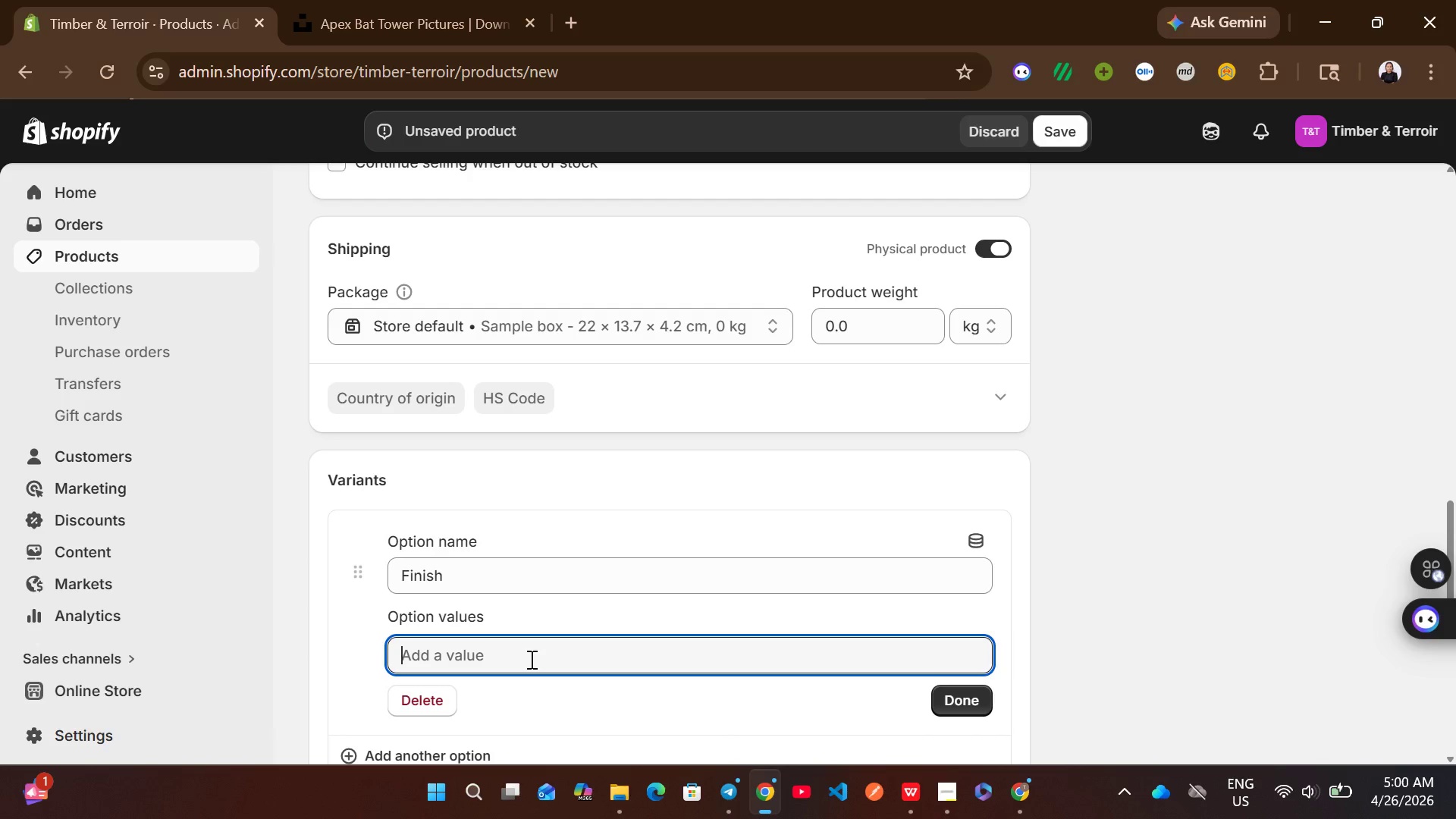 
type(B)
key(Backspace)
type(Raw)
 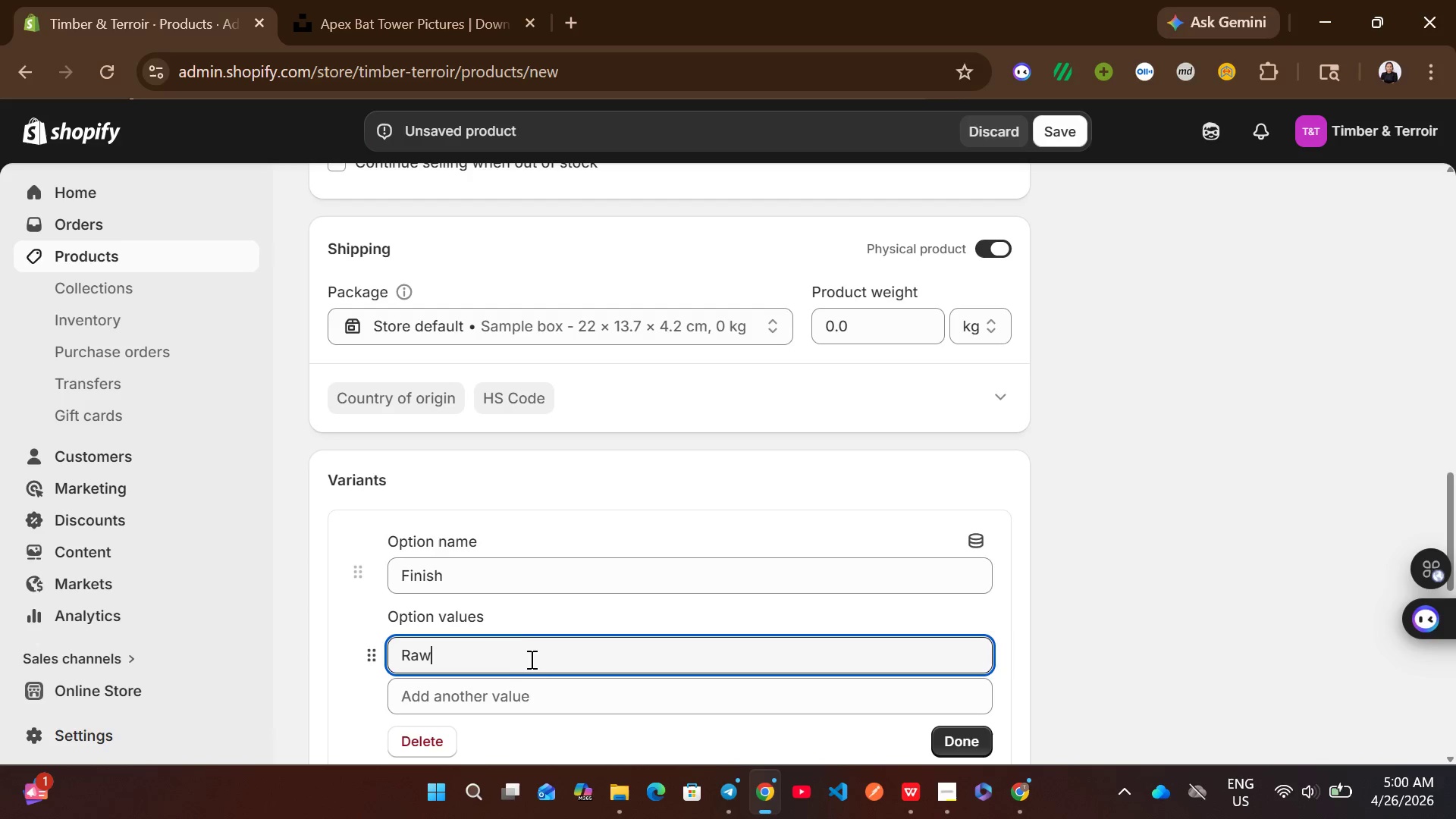 
left_click([515, 694])
 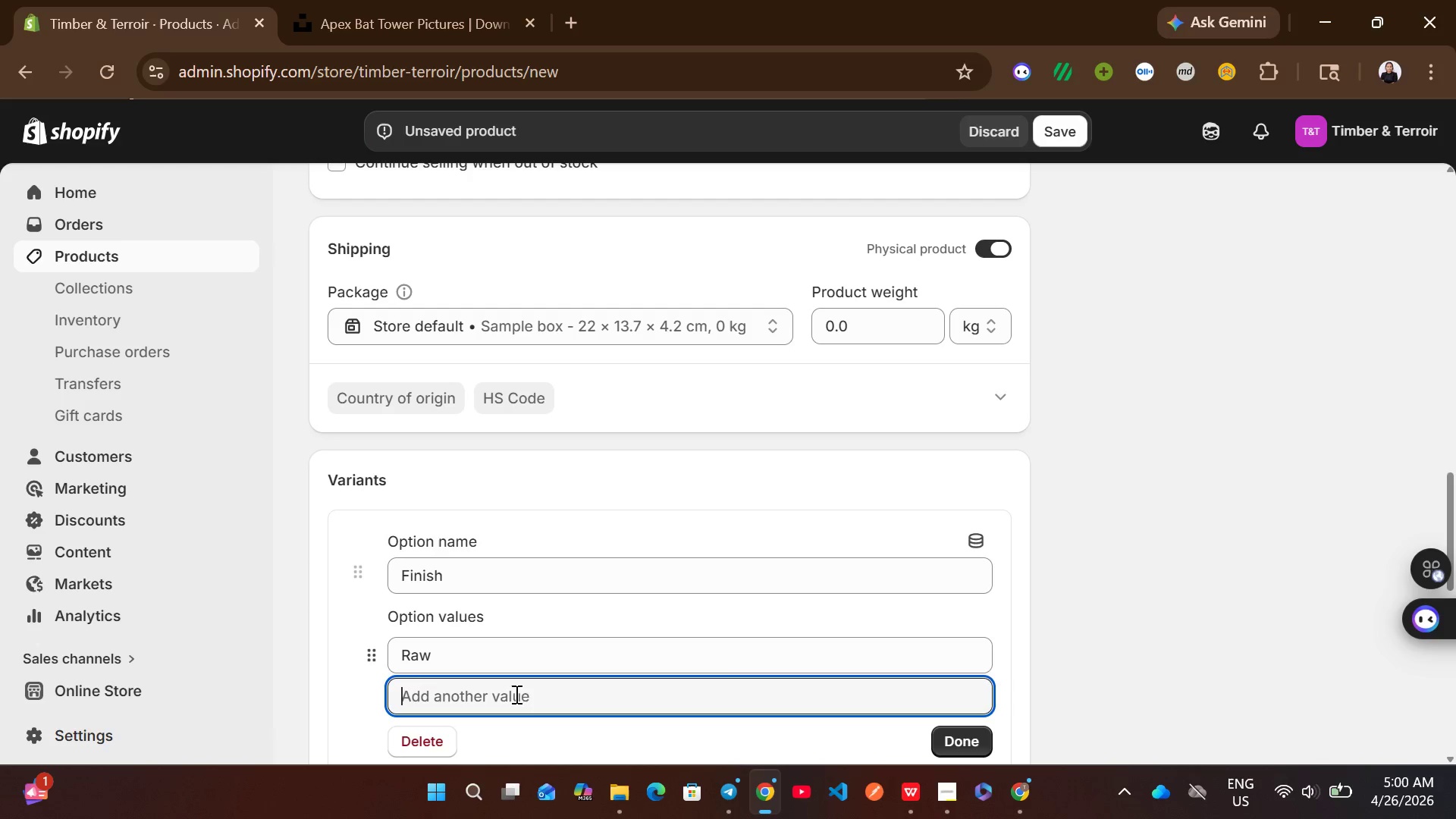 
type(Linsed Oil)
 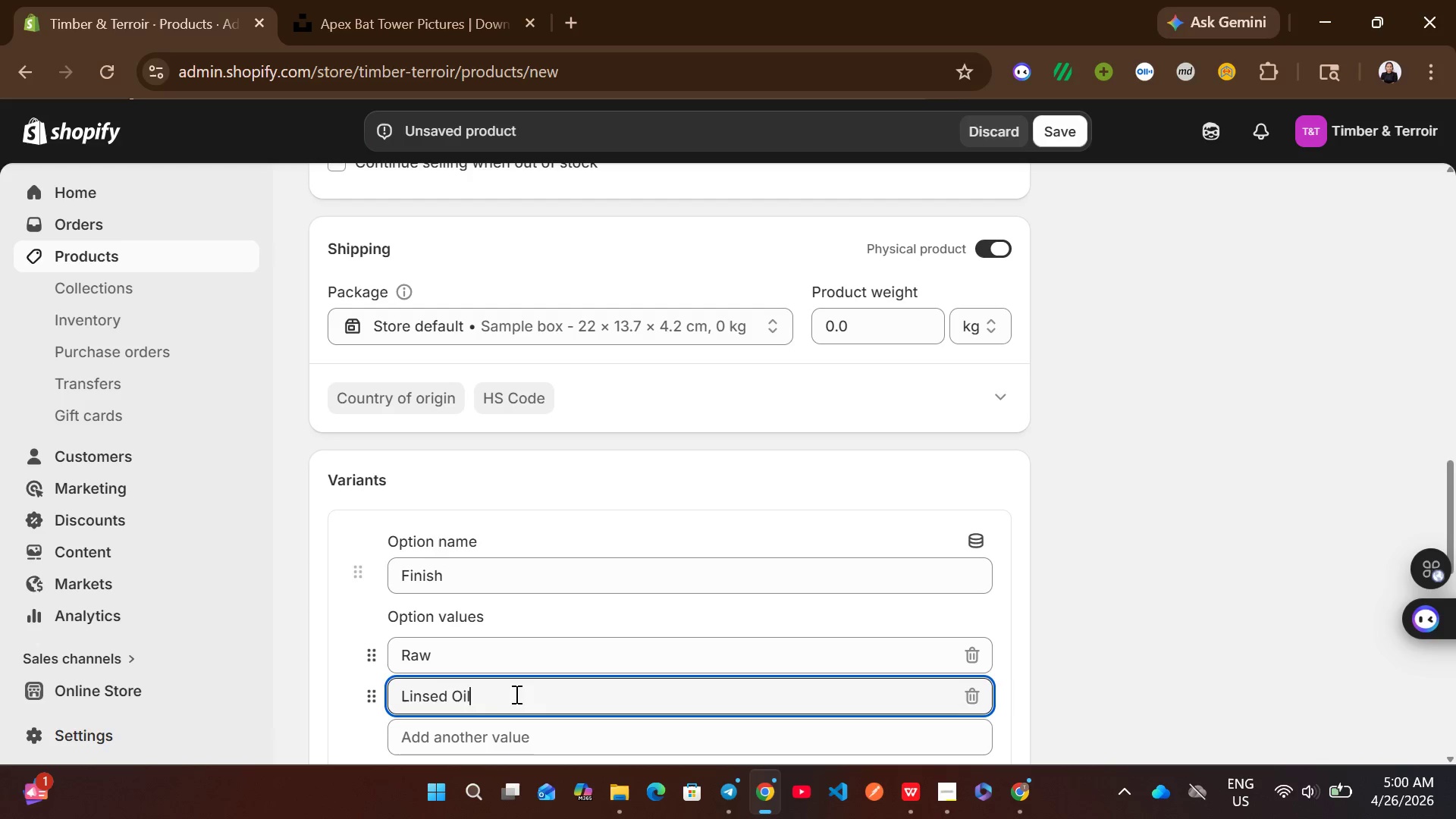 
left_click([440, 696])
 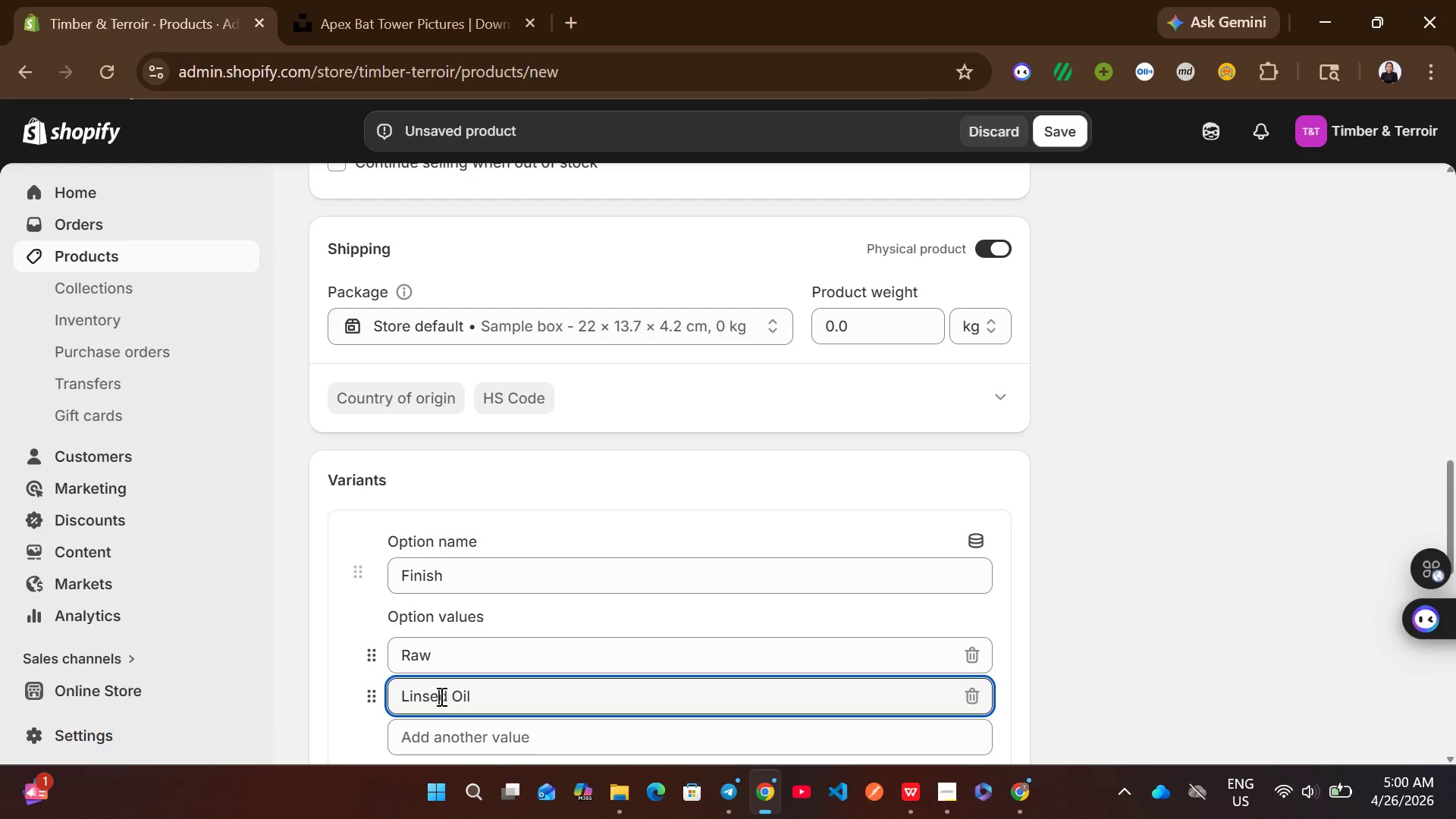 
key(E)
 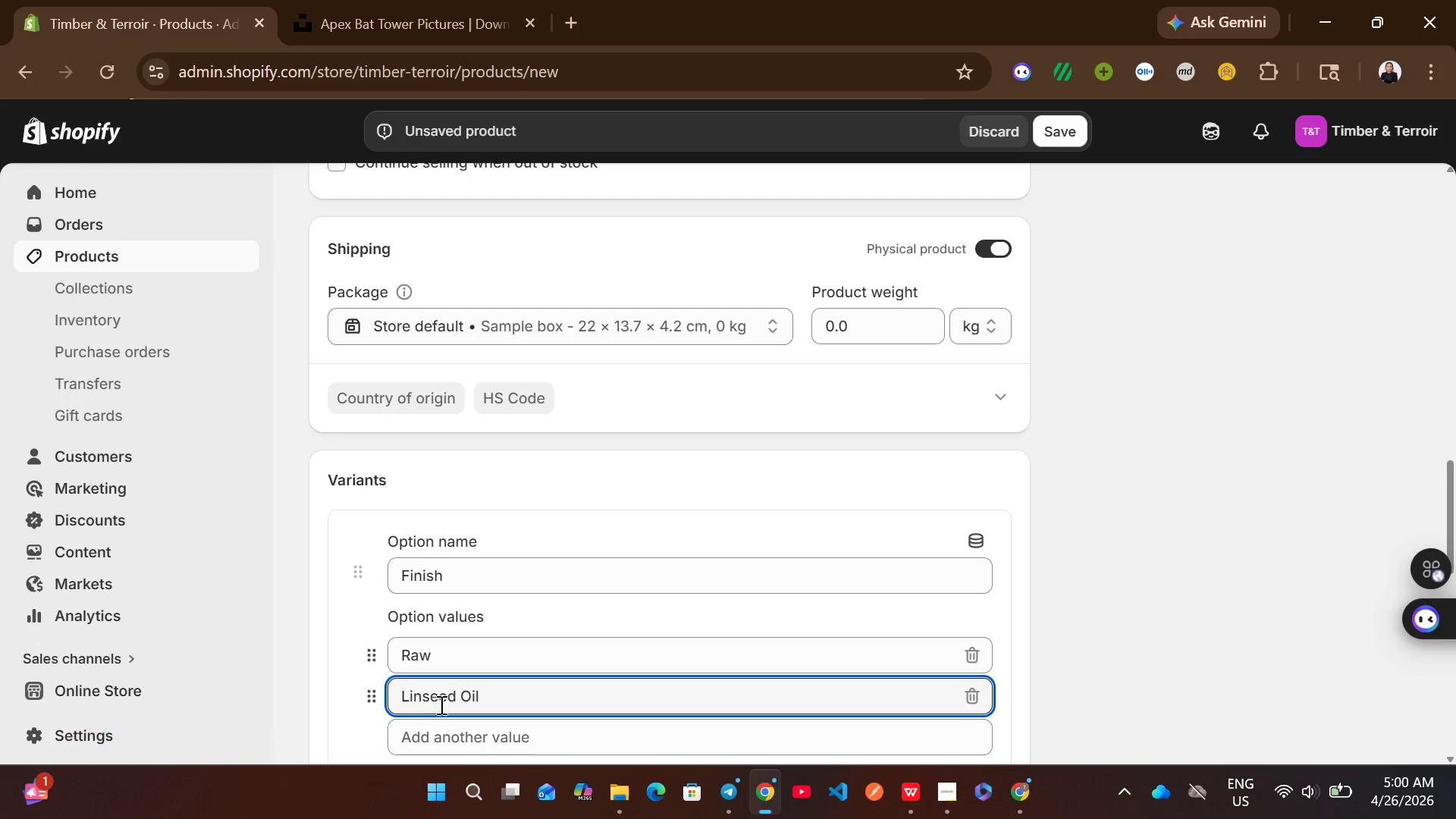 
left_click([440, 714])
 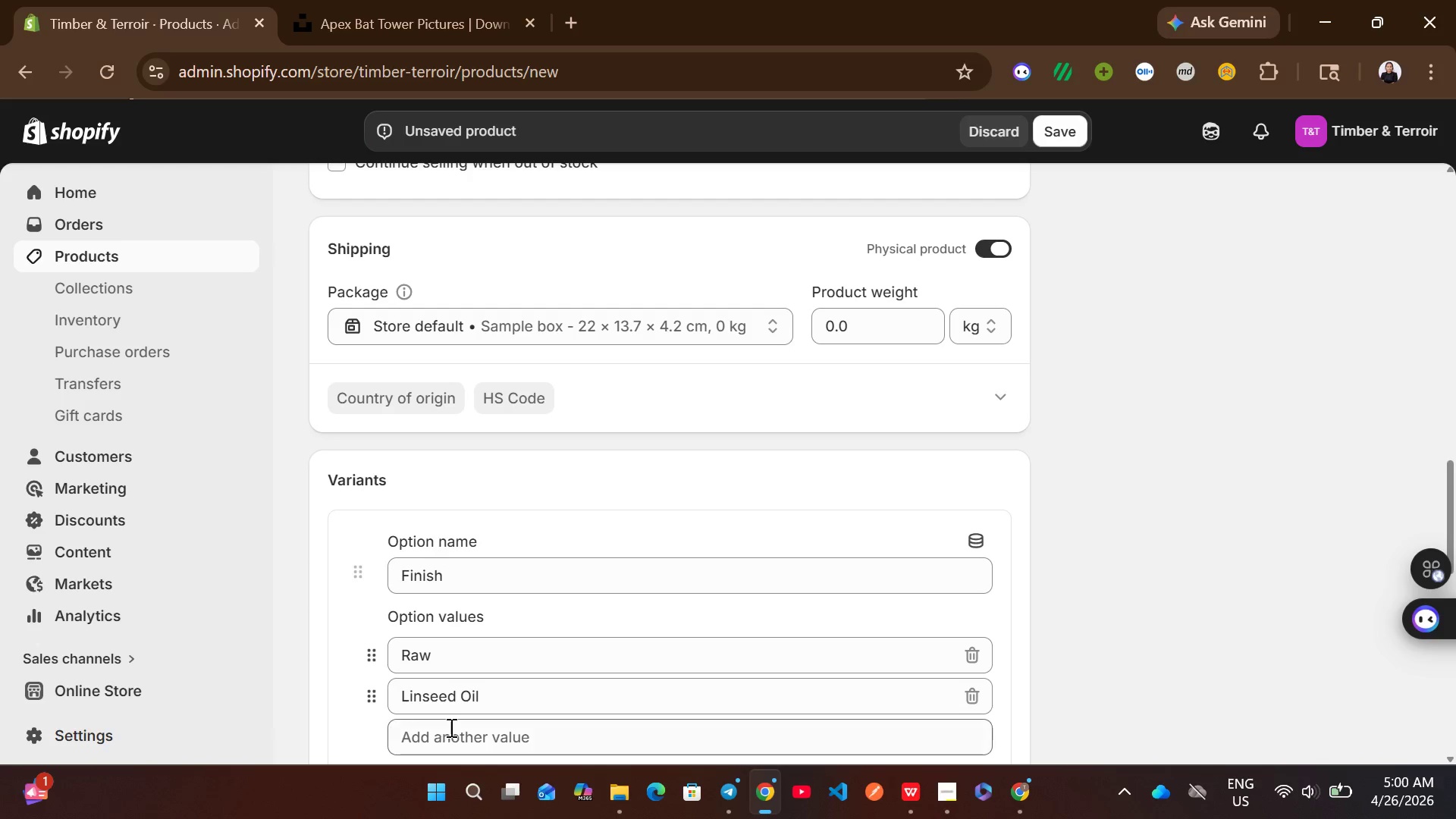 
left_click([450, 727])
 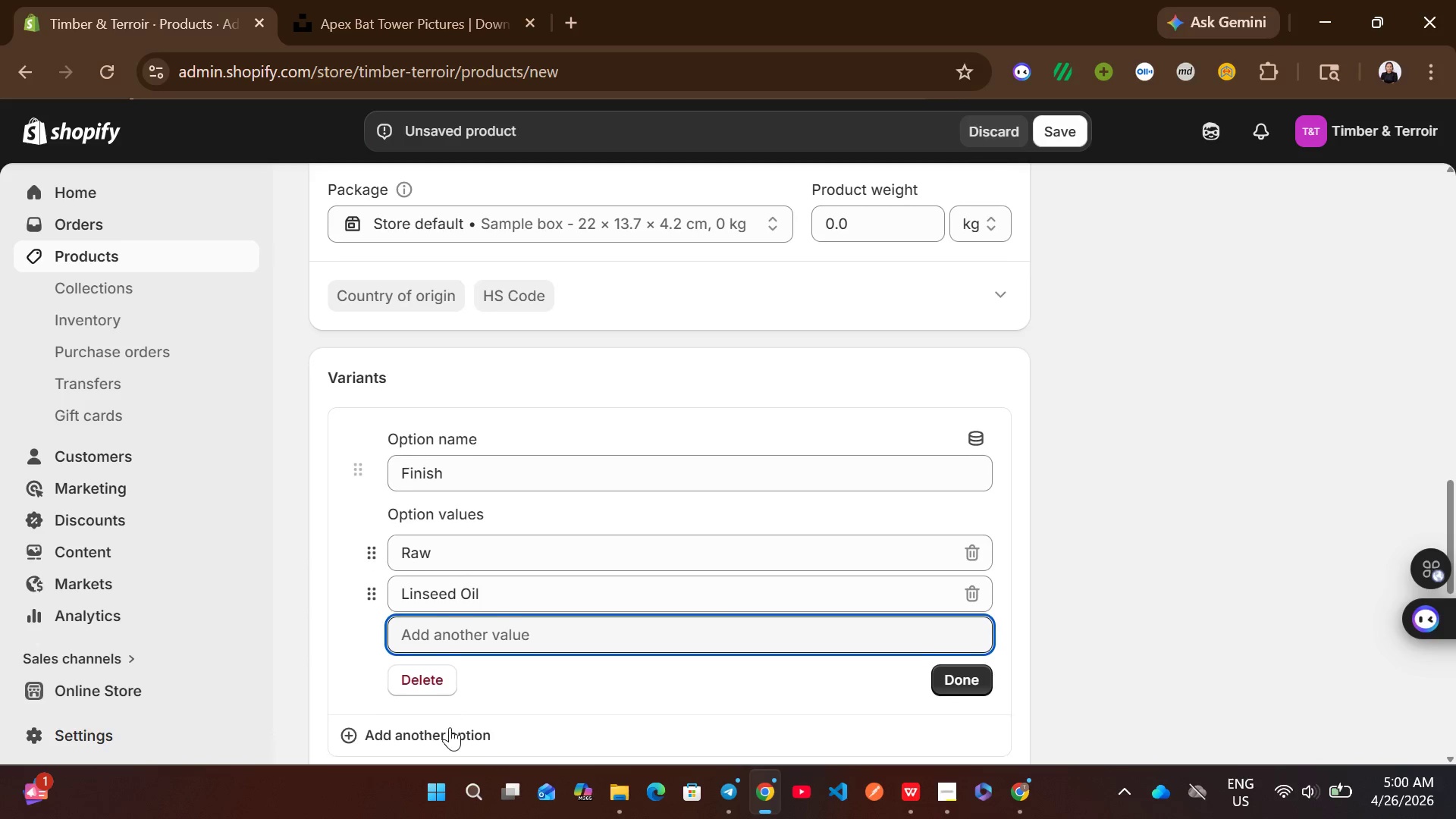 
type(Charred)
 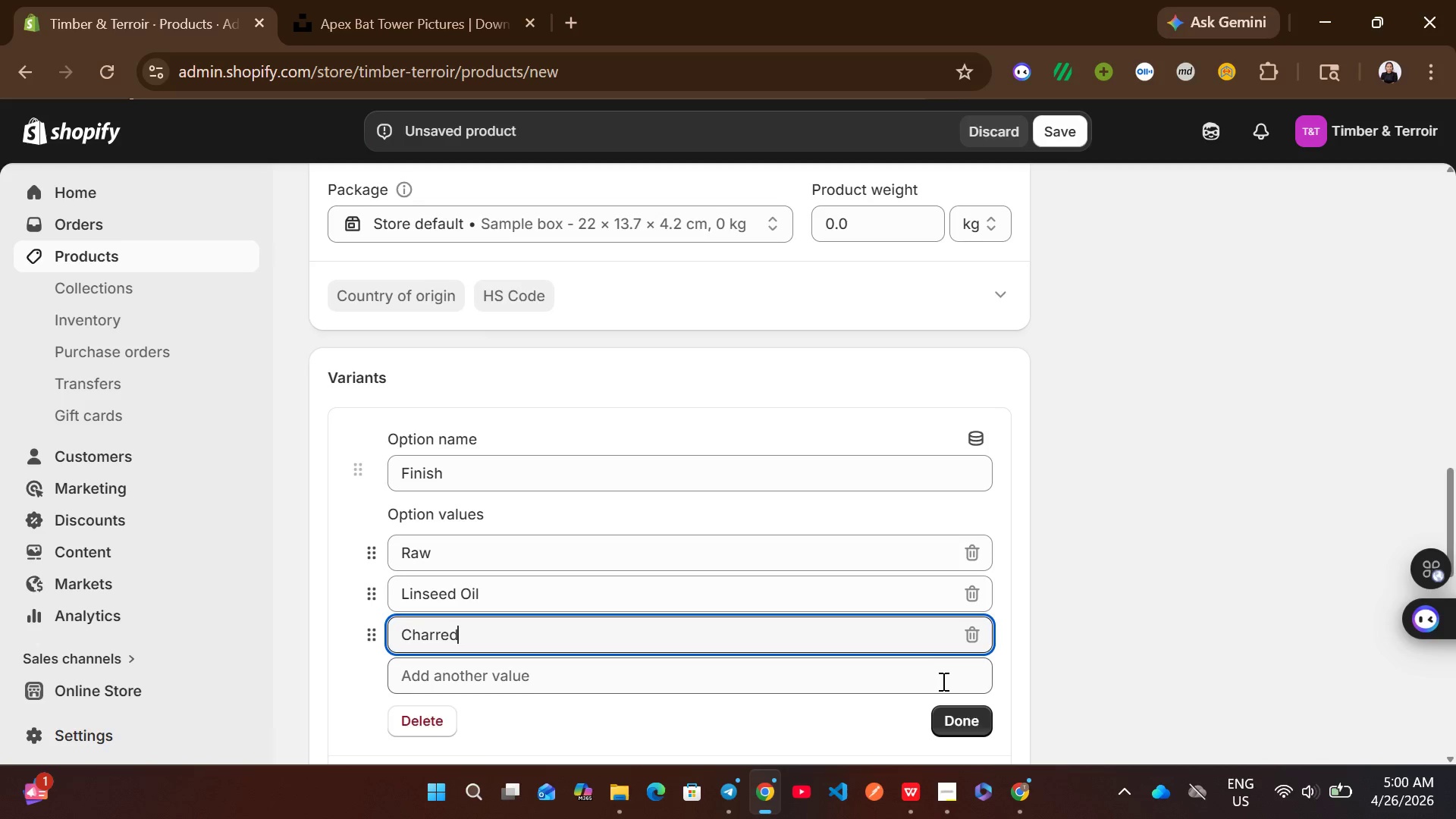 
left_click([971, 709])
 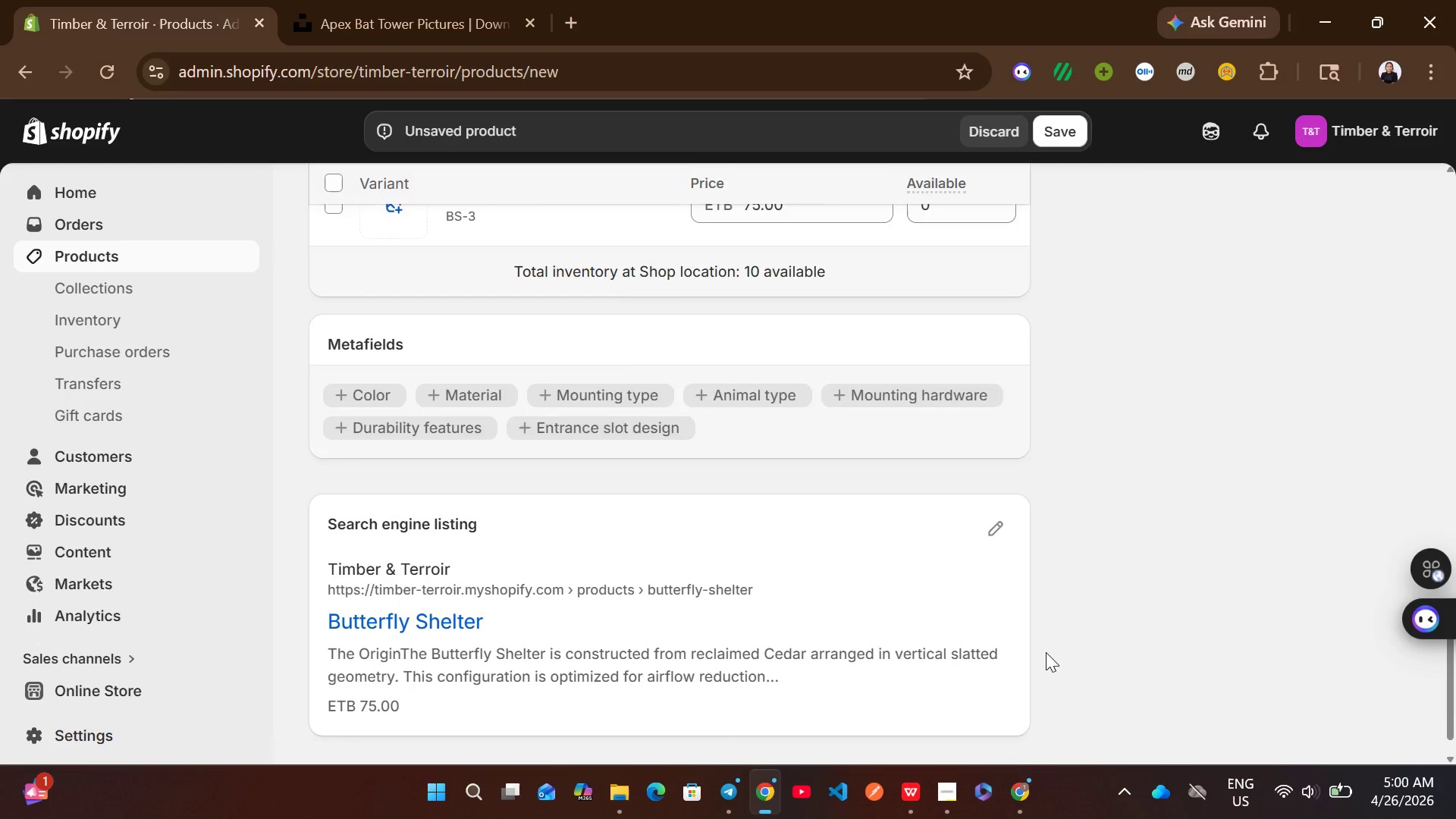 
left_click([989, 474])
 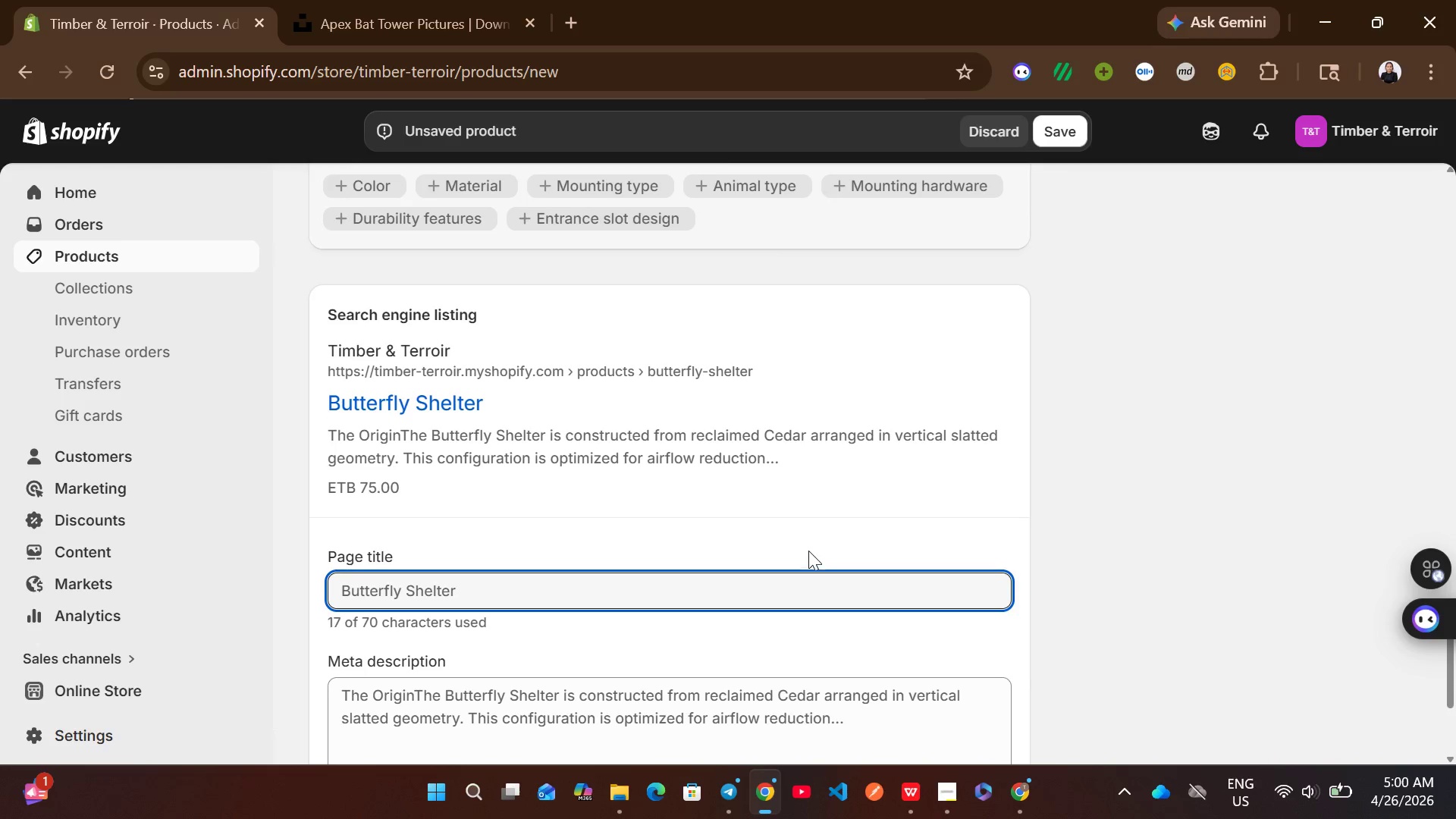 
left_click([571, 595])
 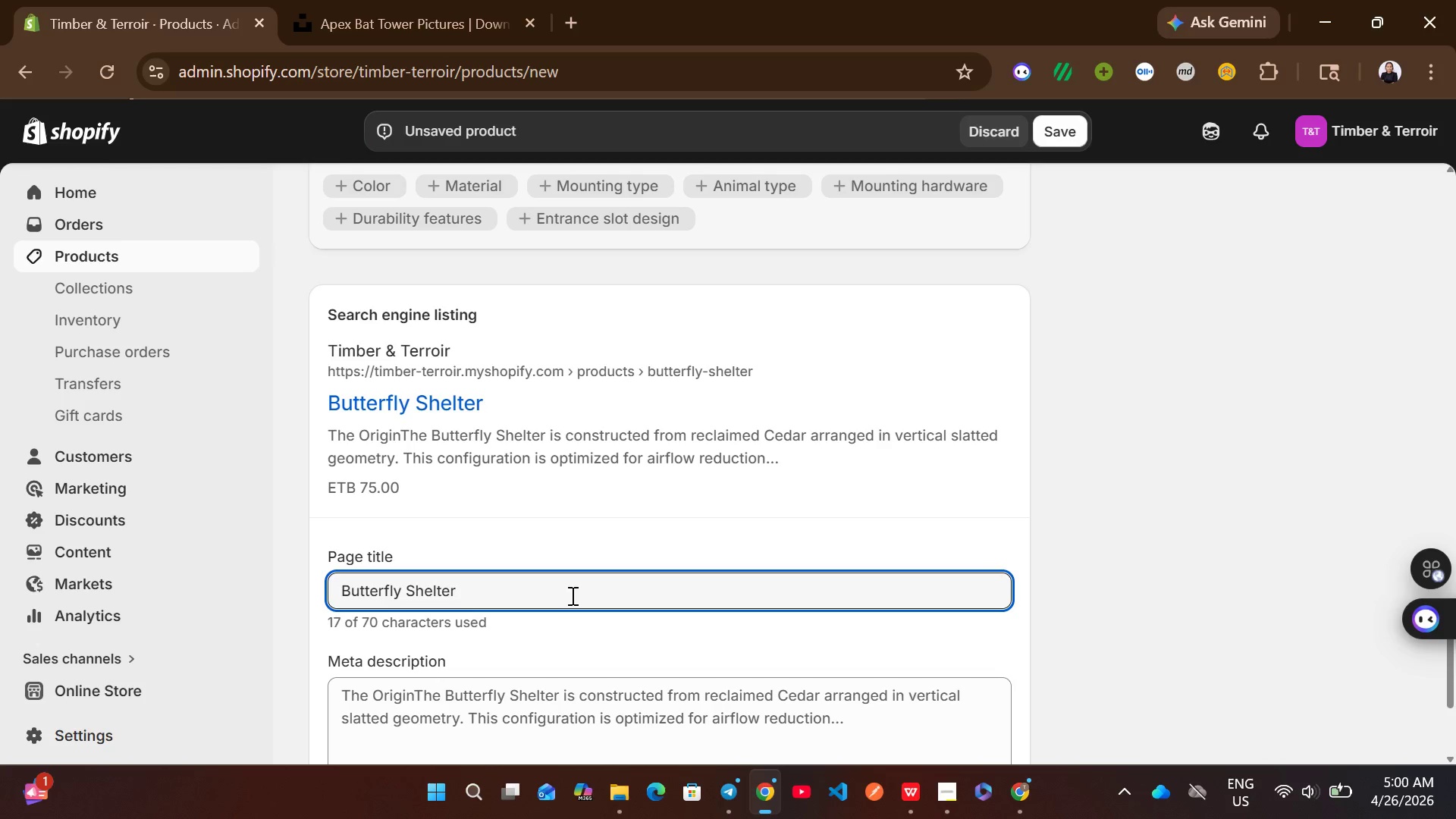 
type( | pol)
key(Backspace)
key(Backspace)
key(Backspace)
type(Pollinator Habitat)
 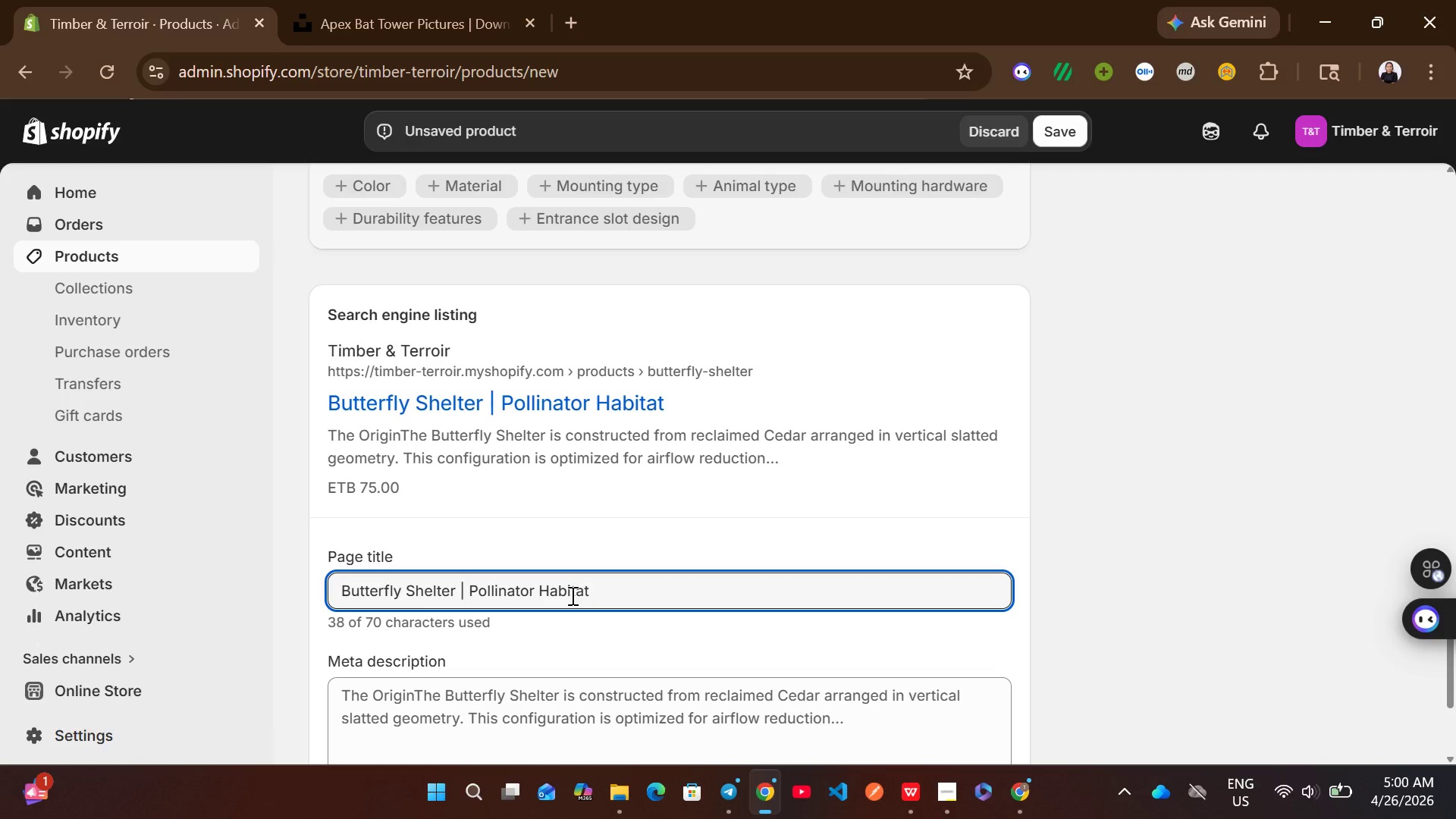 
left_click([631, 730])
 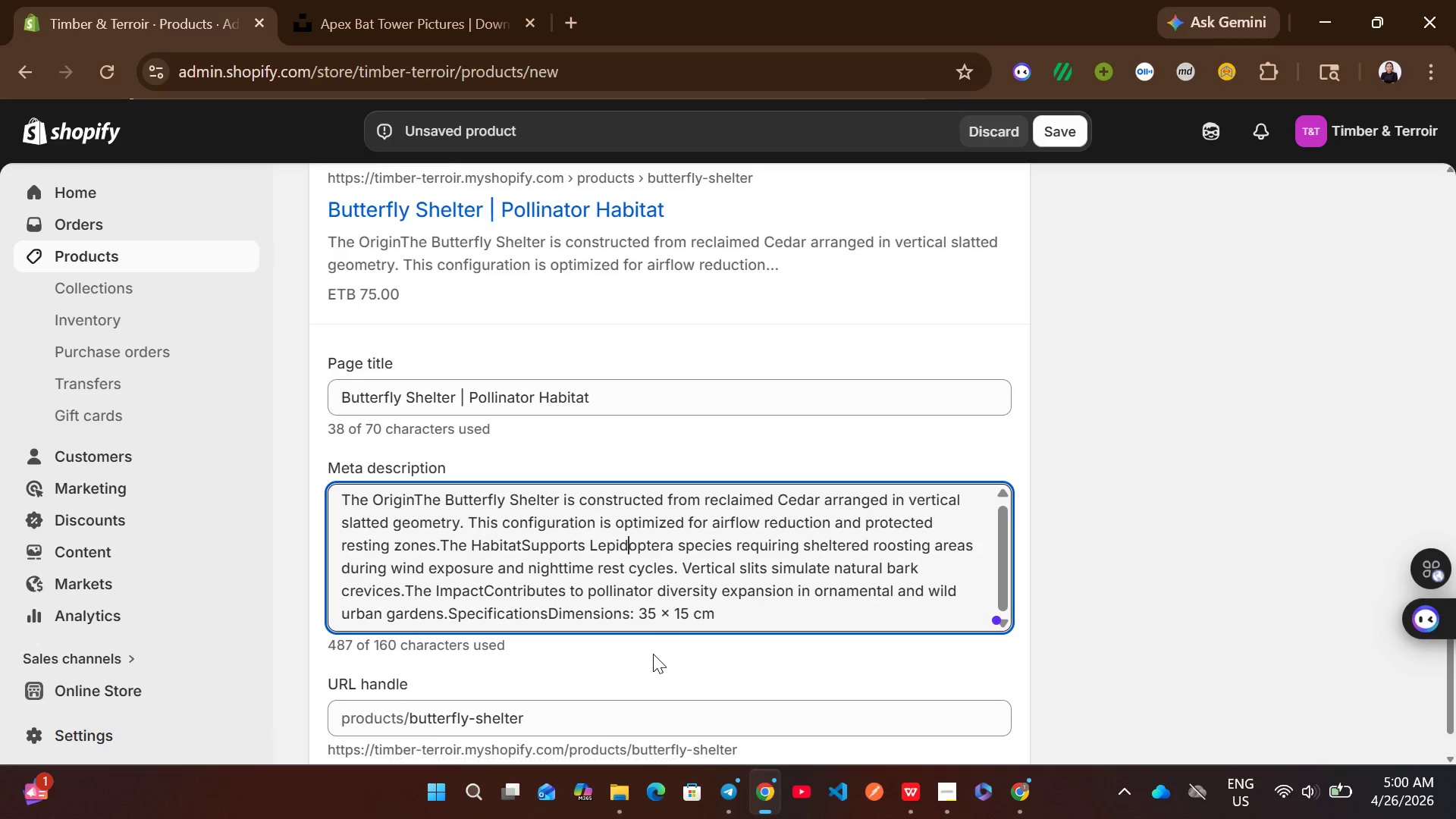 
key(Control+ControlLeft)
 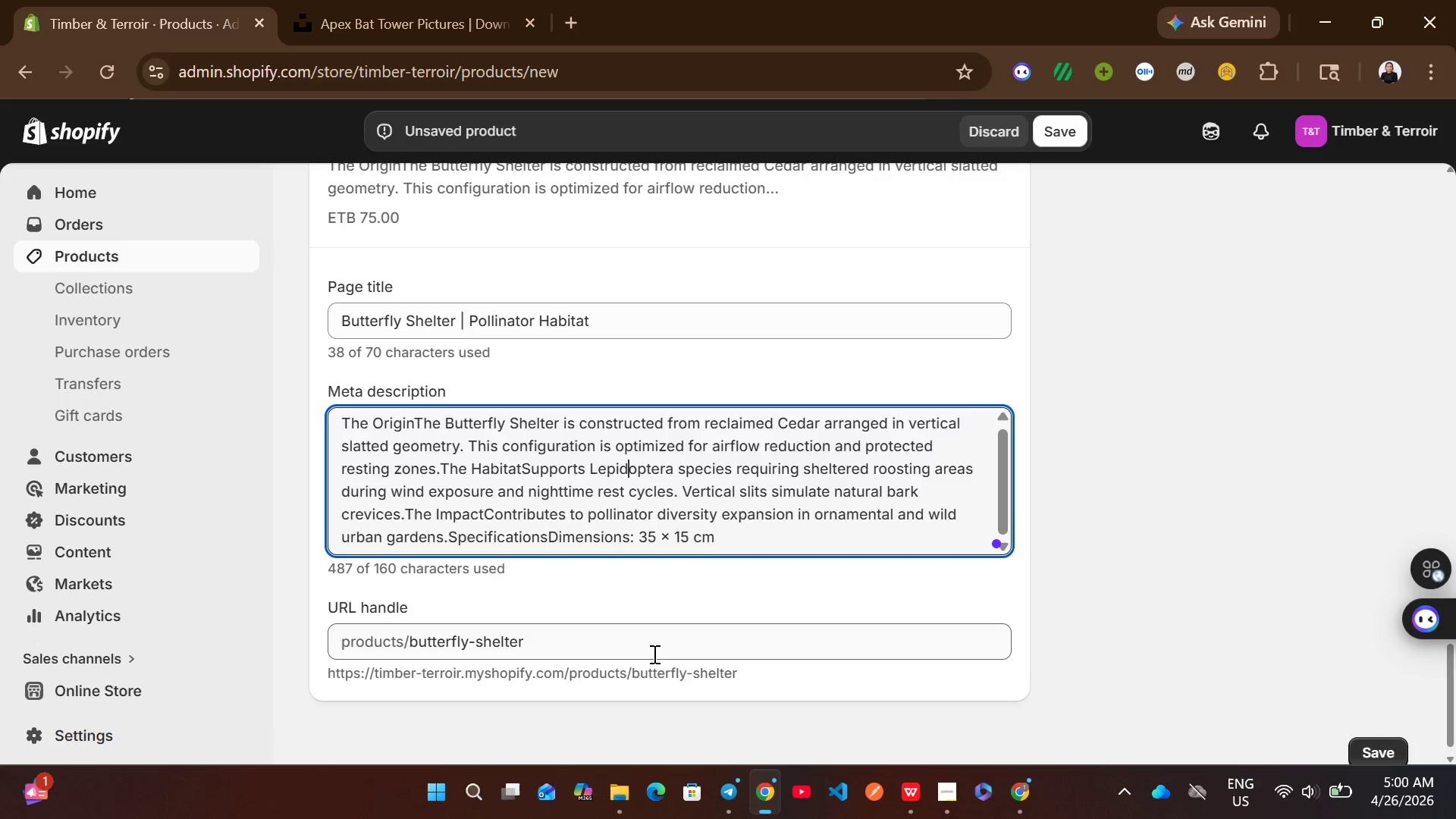 
key(Control+A)
 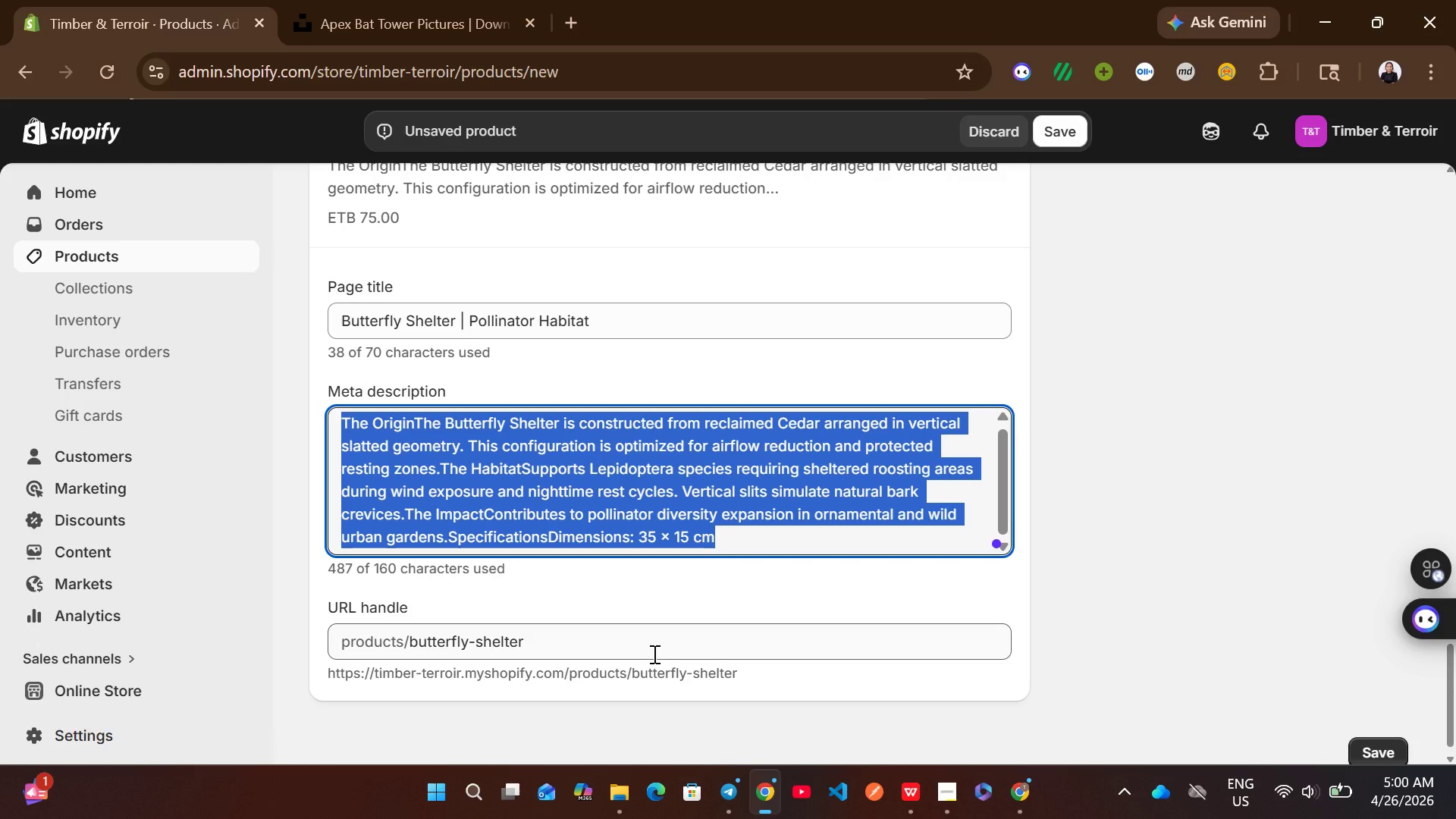 
key(Backspace)
 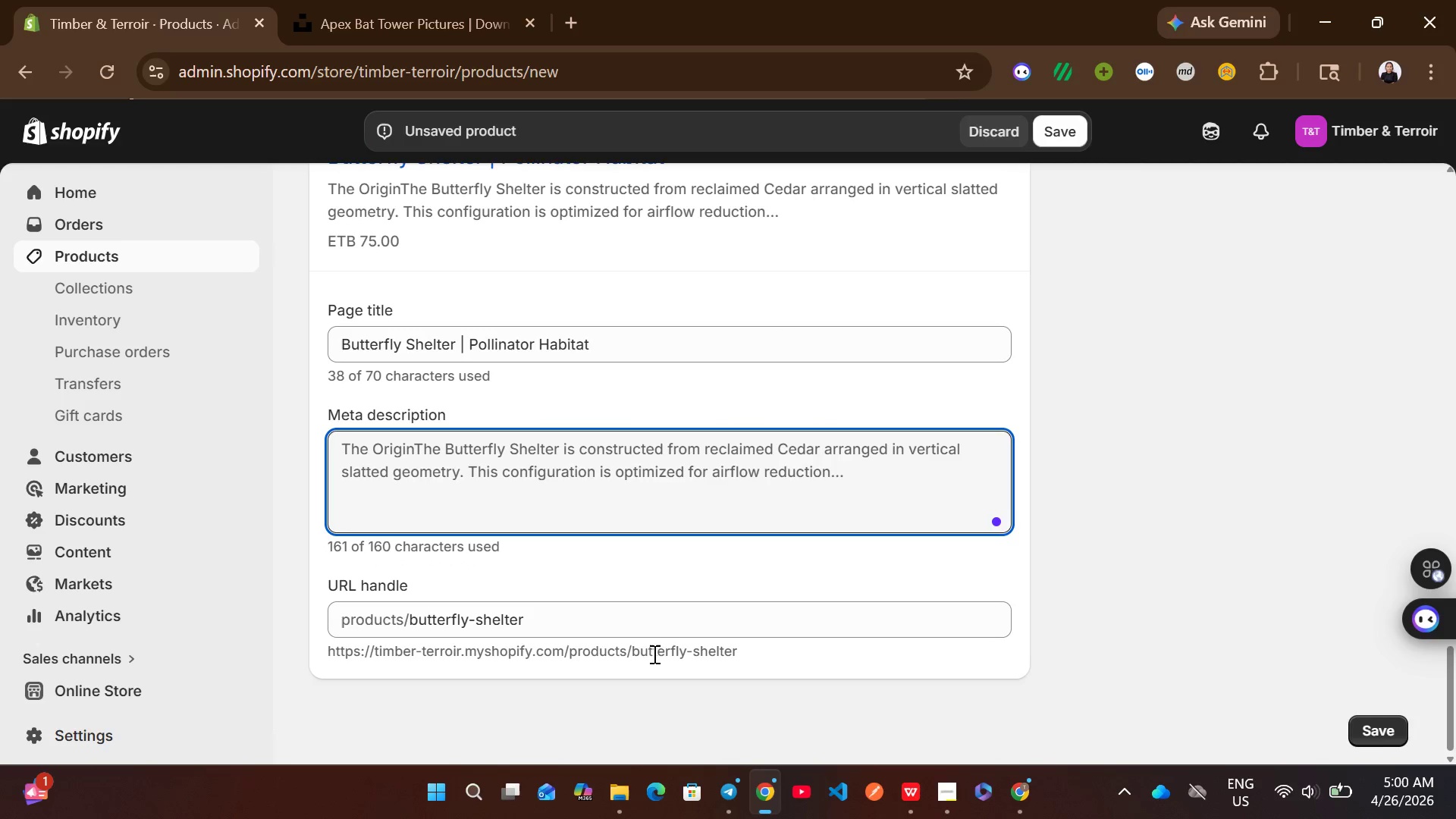 
type(Protective butter )
key(Backspace)
type(fly habitat supporting )
 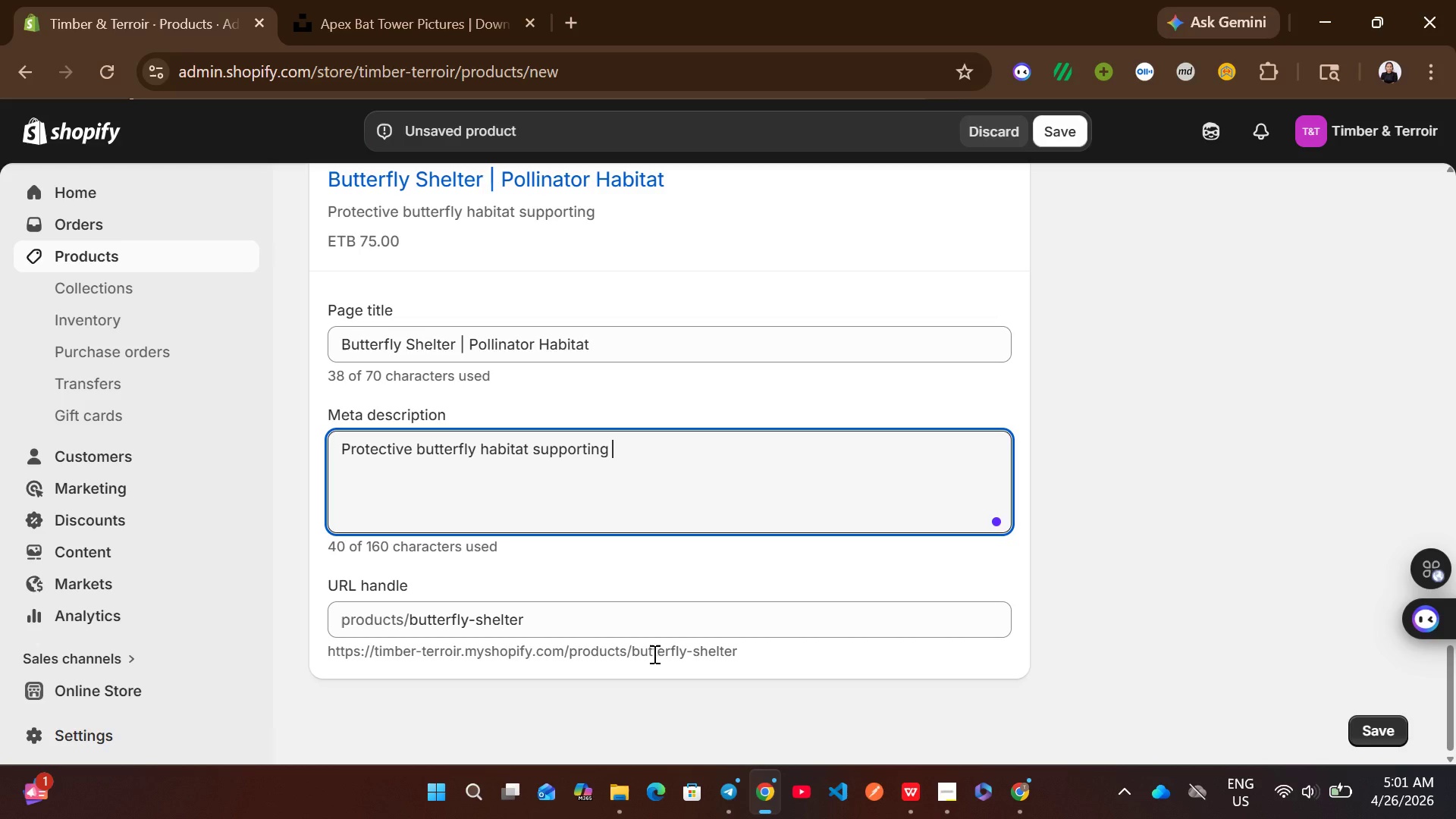 
type(ura)
key(Backspace)
type(ban pollinator diversity)
 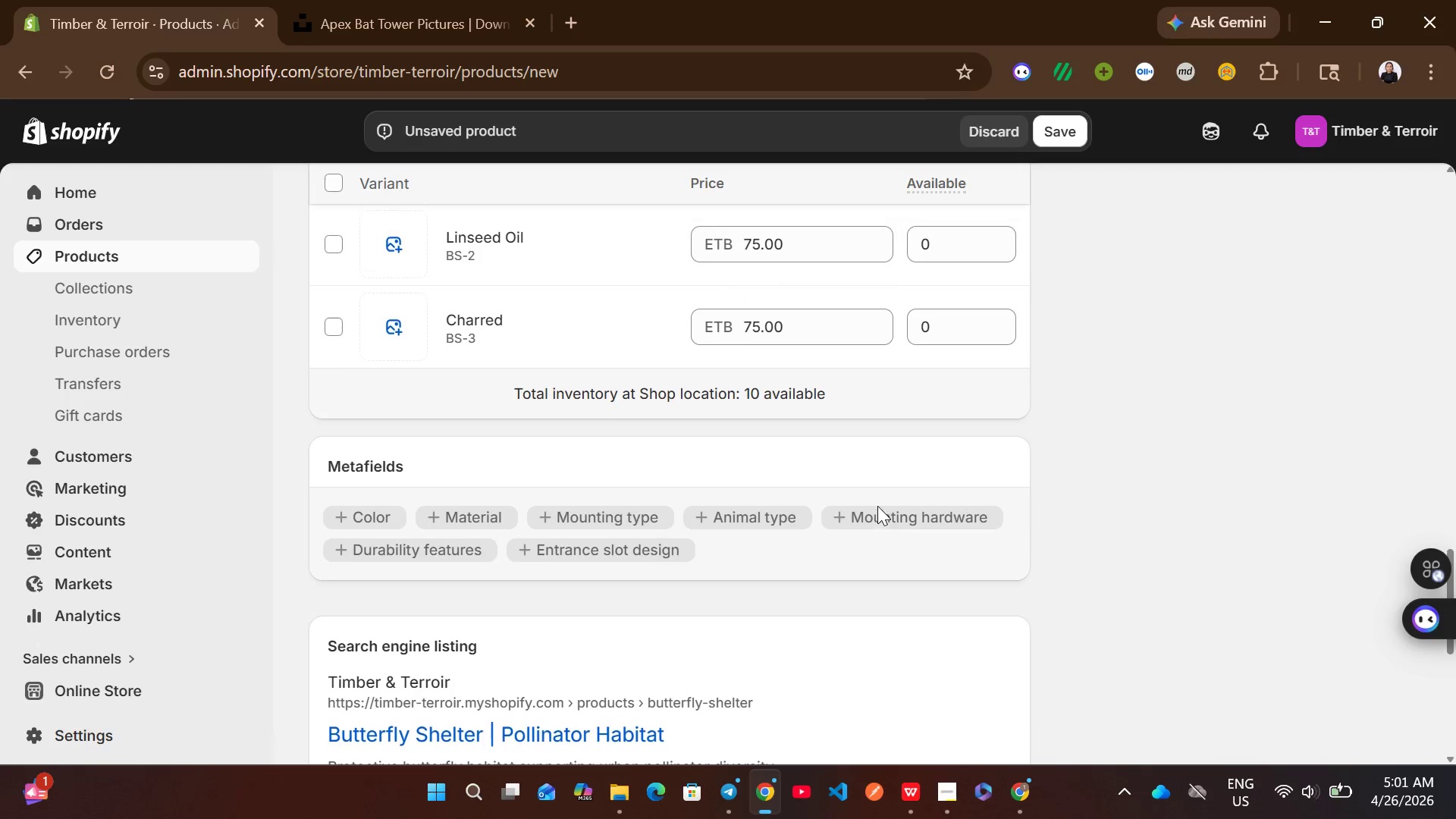 
key(Period)
 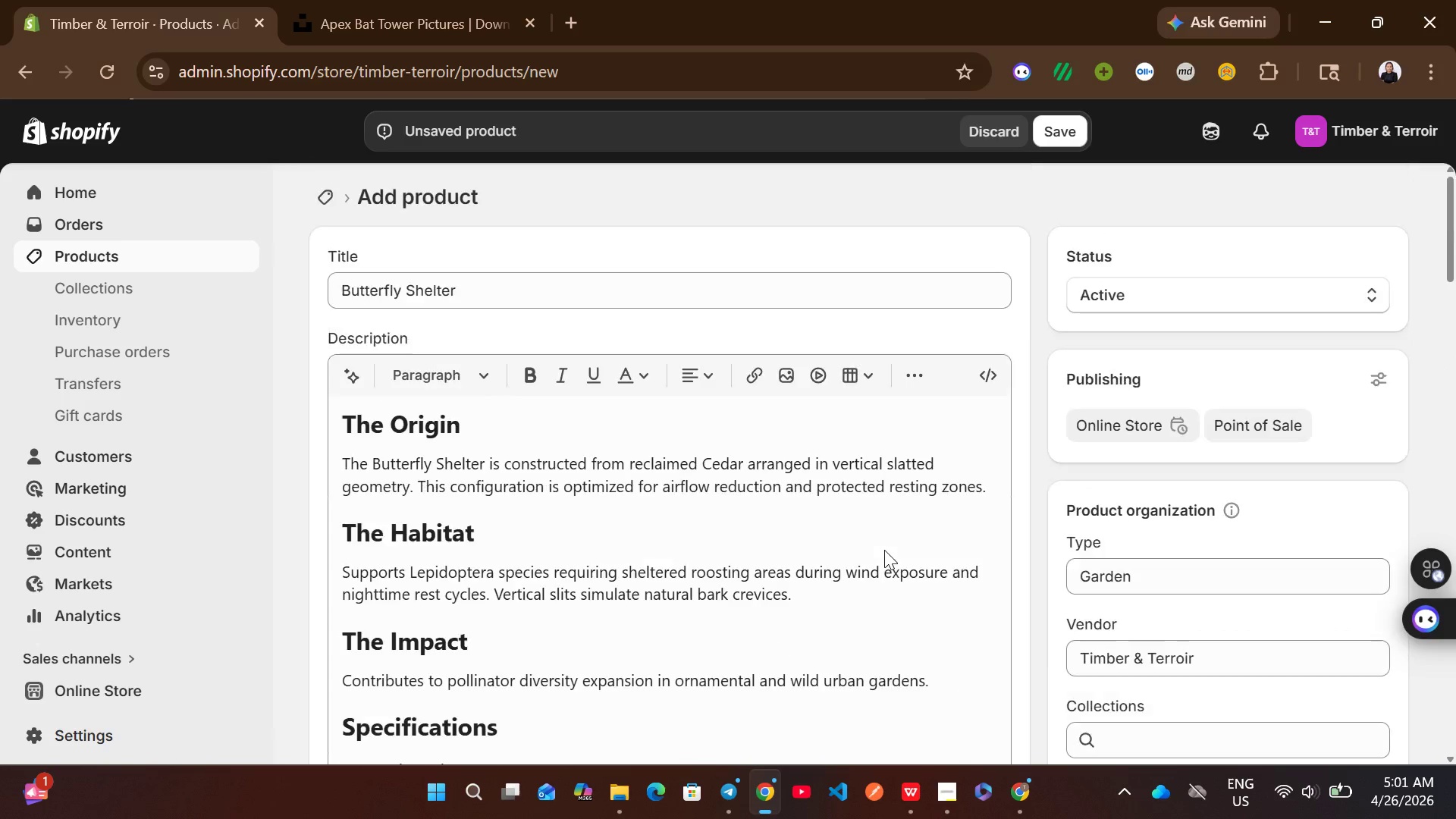 
left_click([1072, 140])
 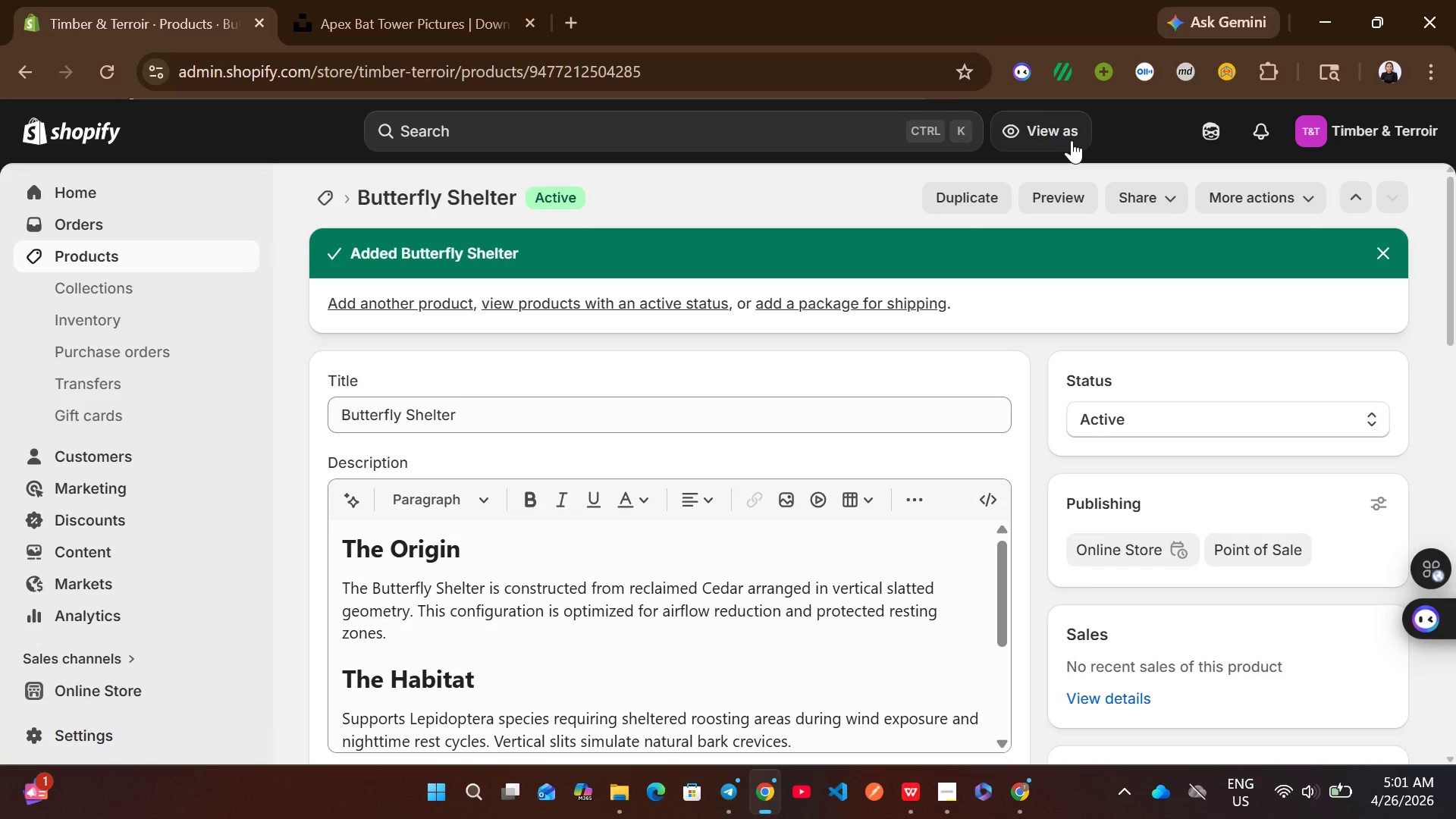 
wait(18.95)
 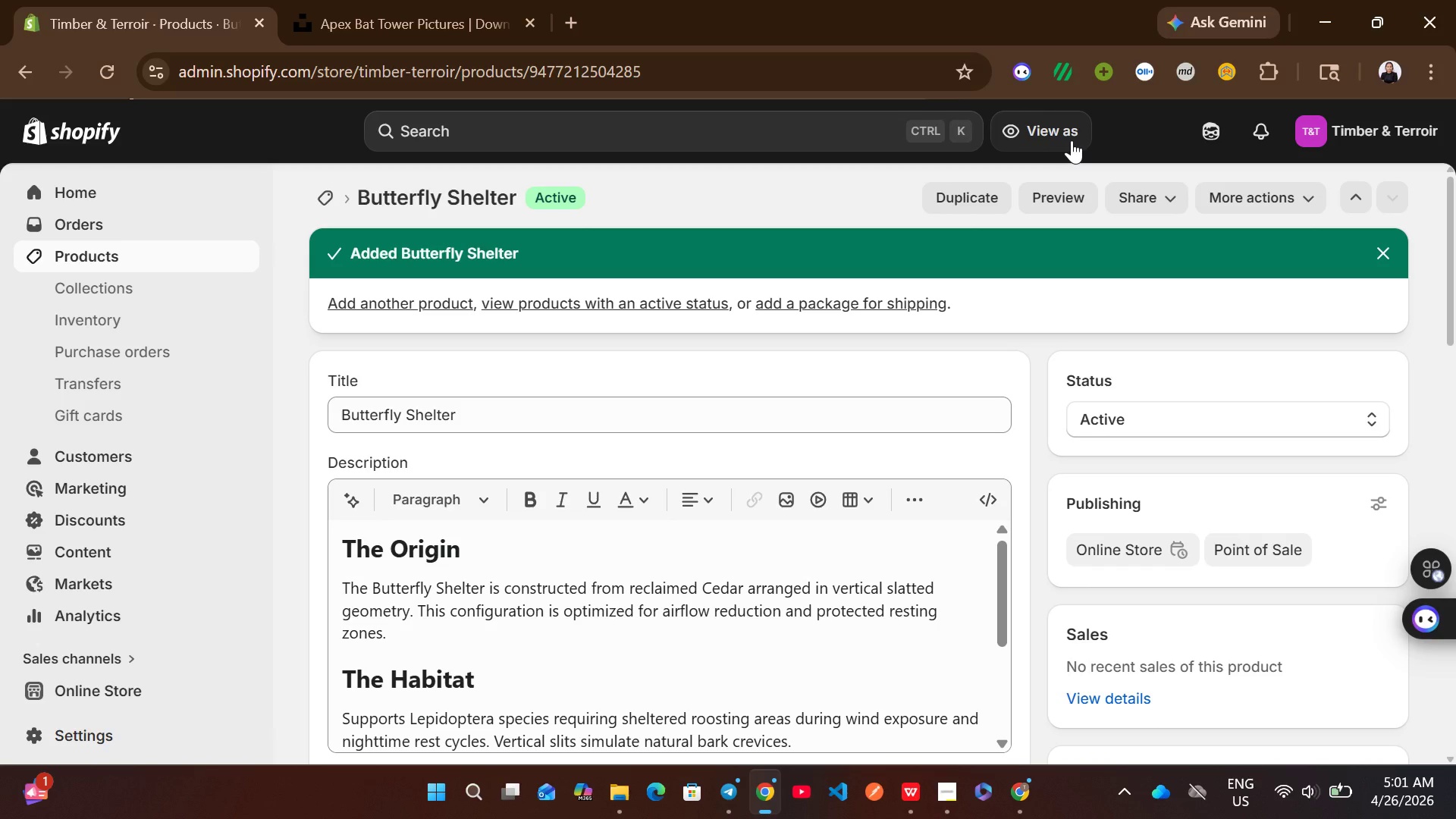 
left_click([158, 259])
 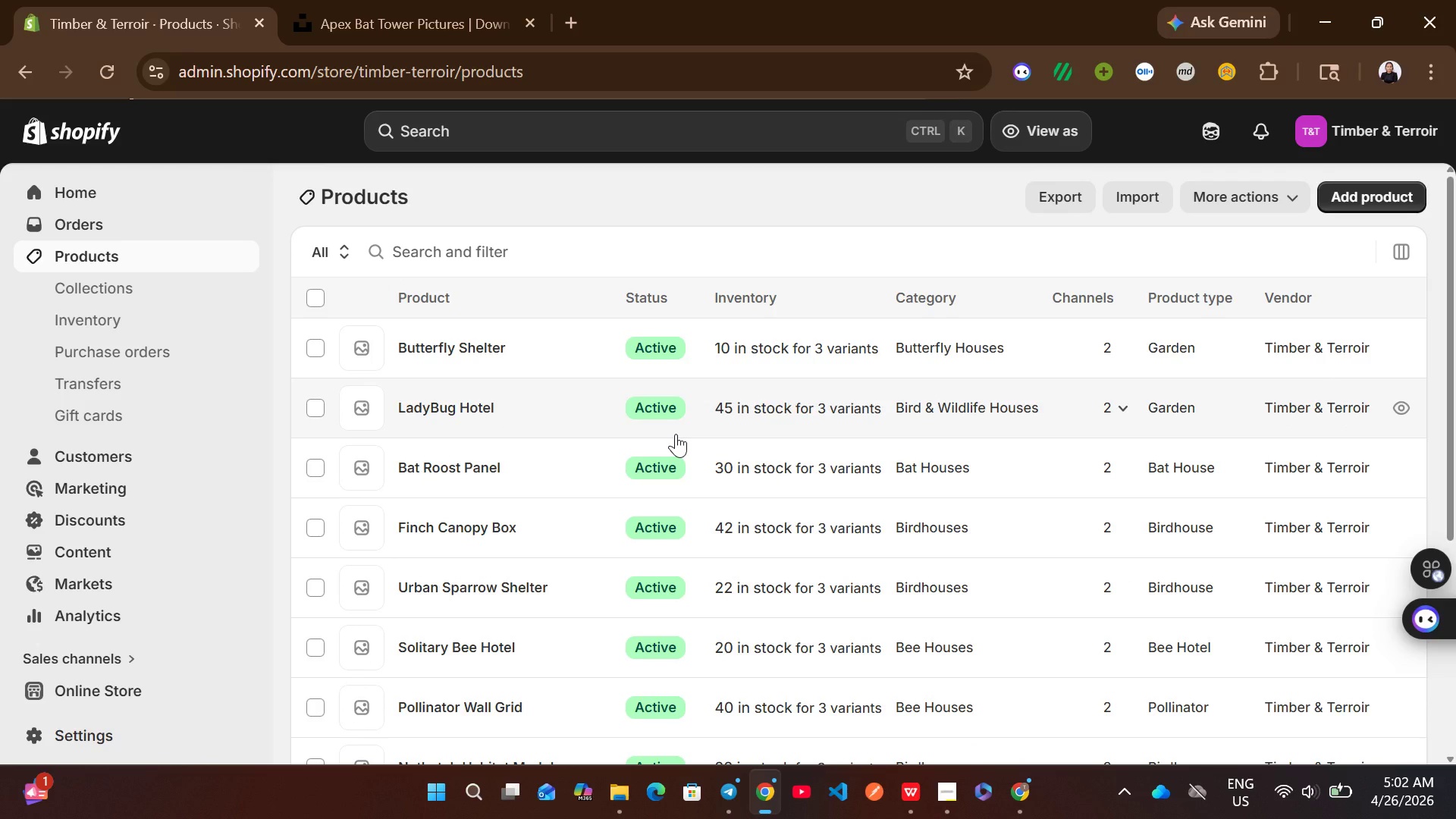 
wait(23.02)
 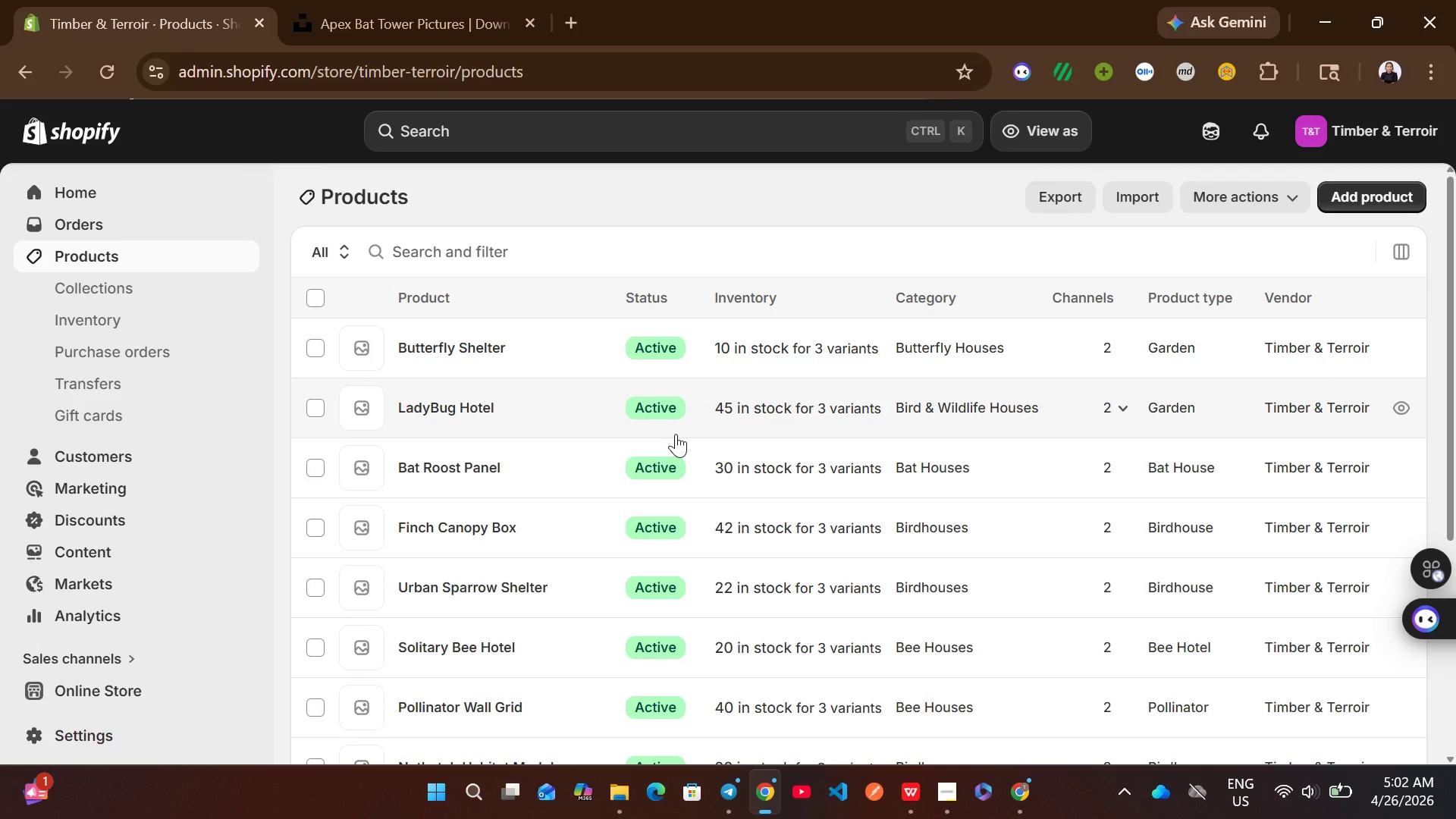 
left_click([945, 777])